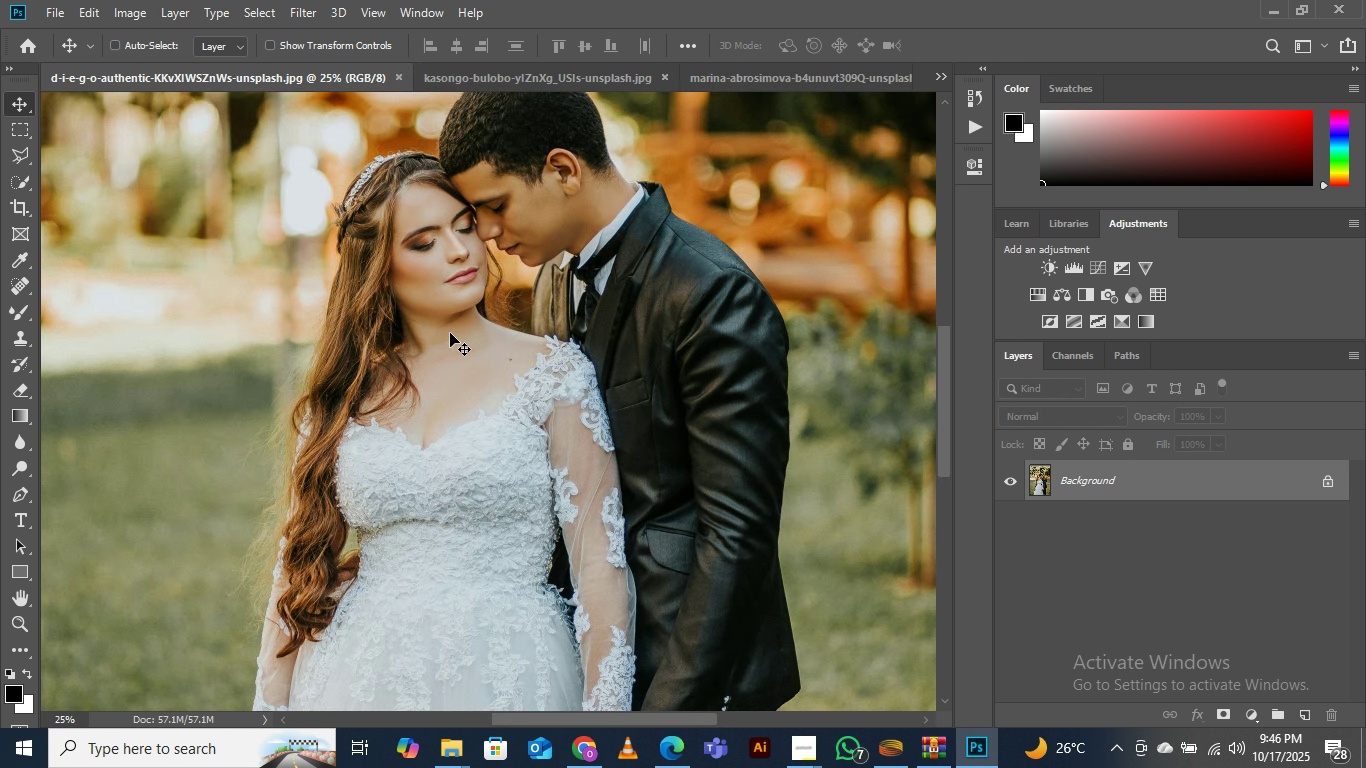 
key(Control+Equal)
 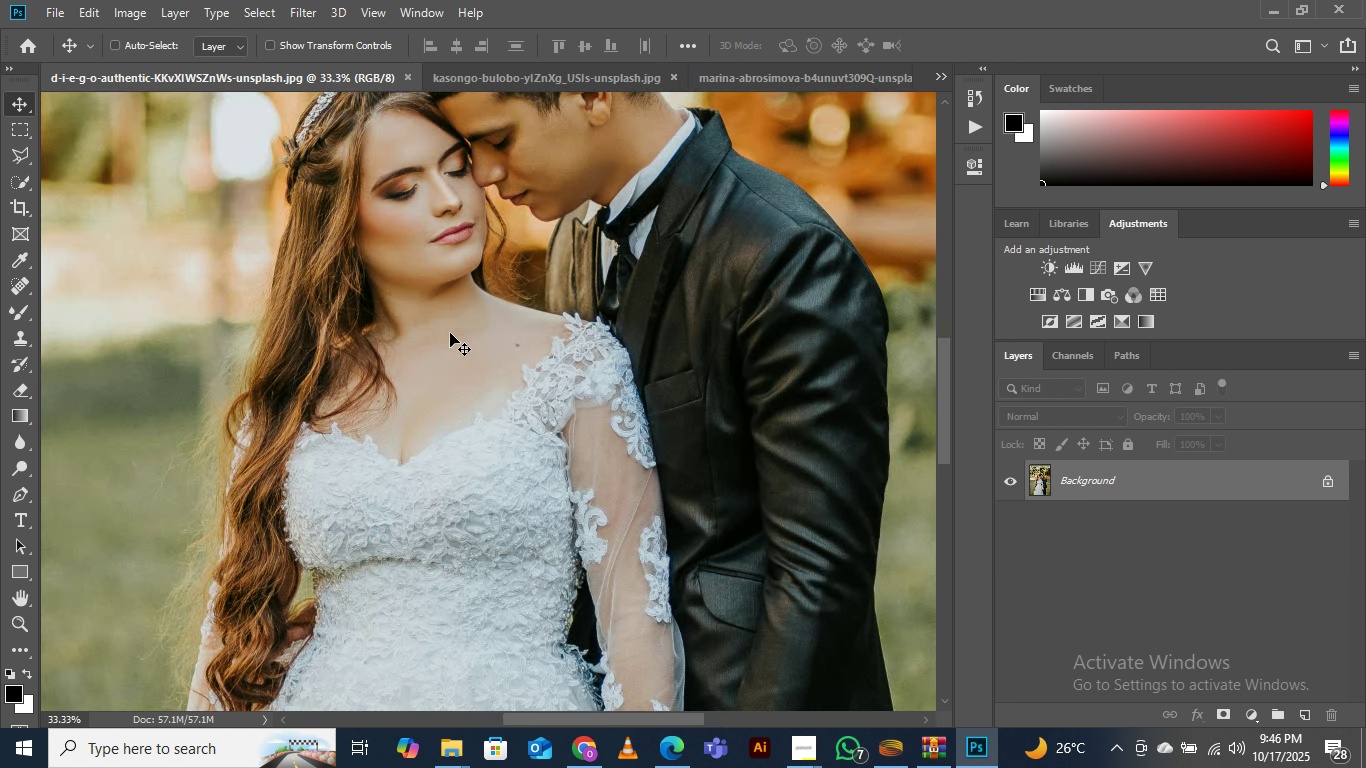 
key(Control+Minus)
 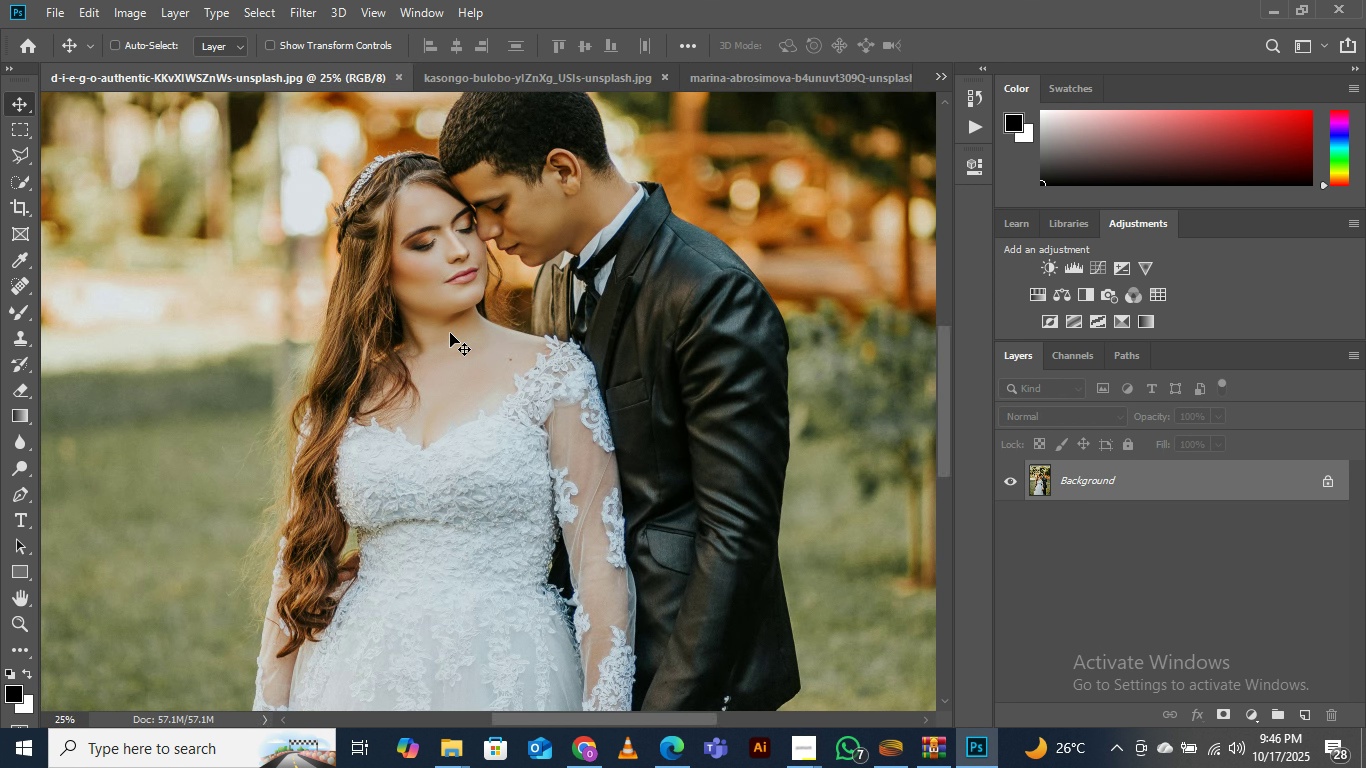 
key(Control+Minus)
 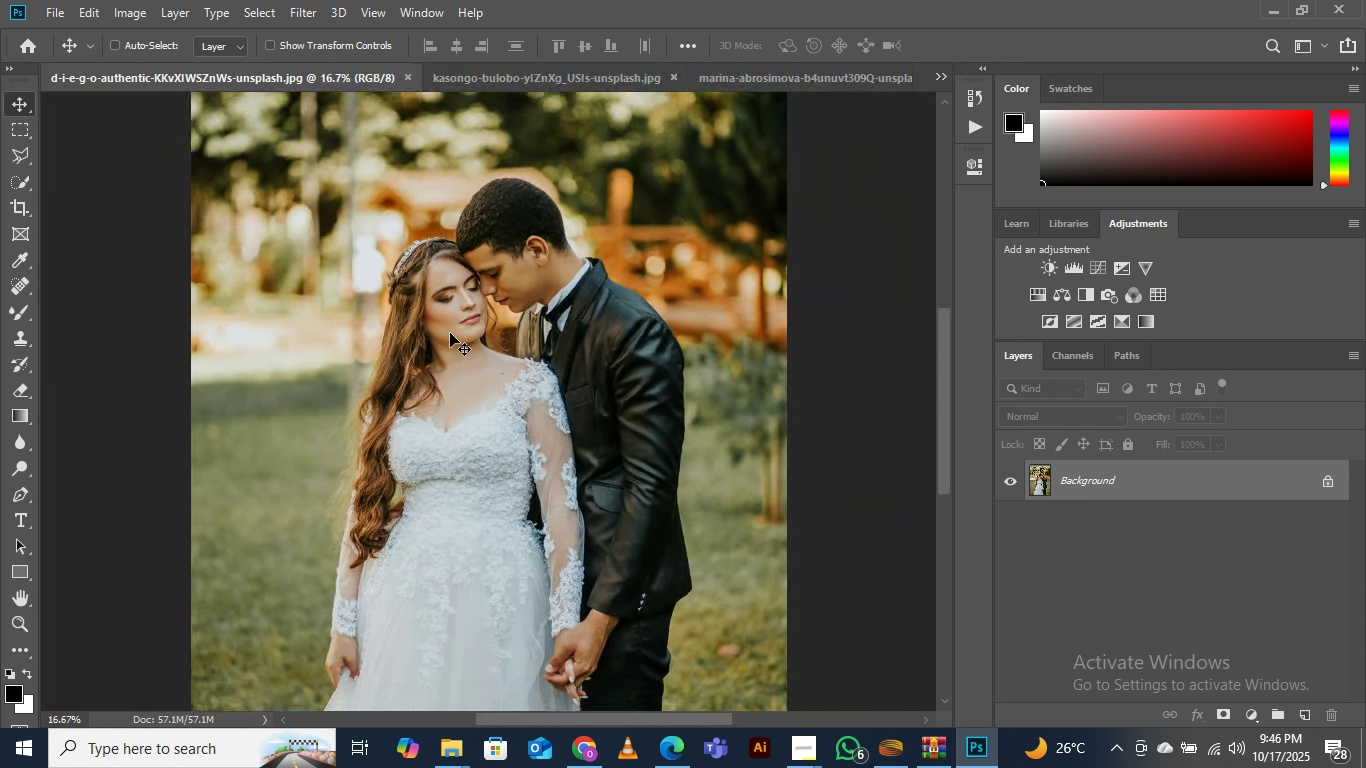 
key(Control+Minus)
 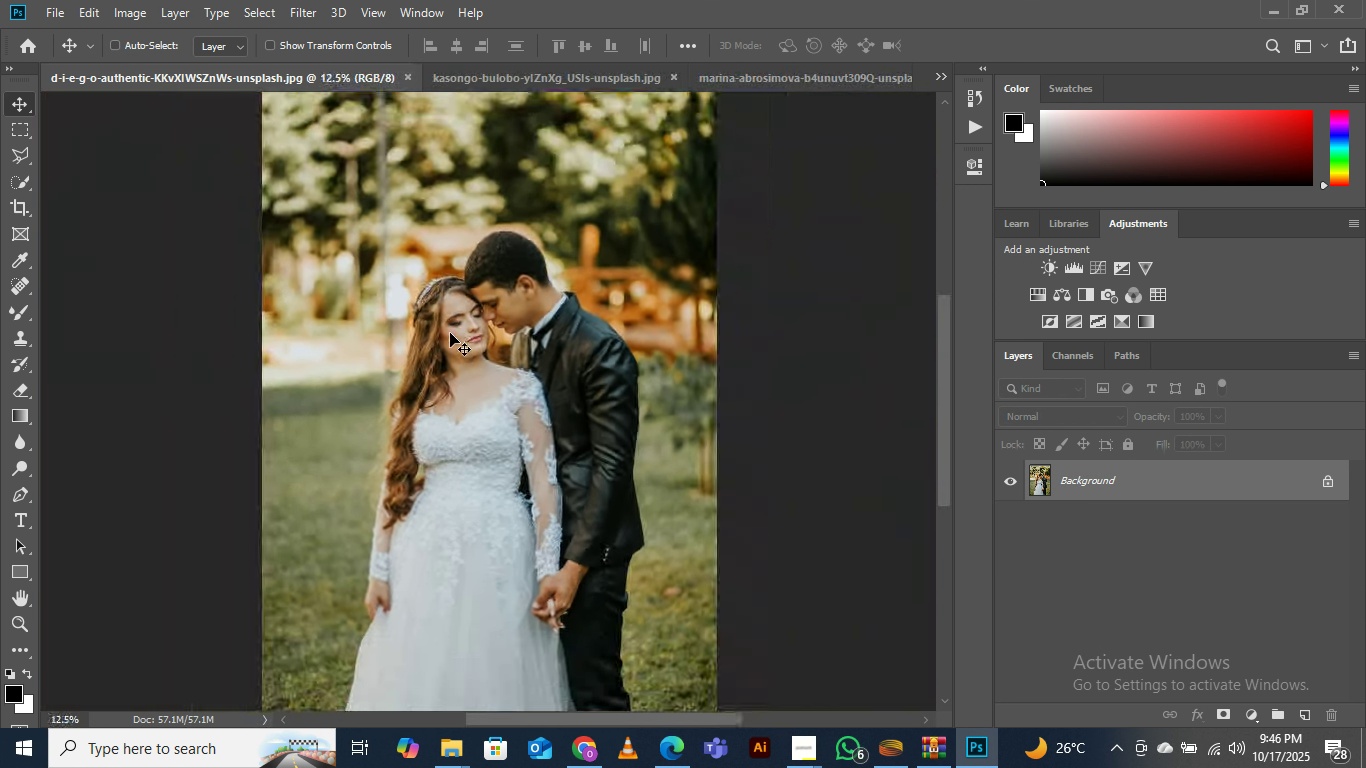 
key(Control+Minus)
 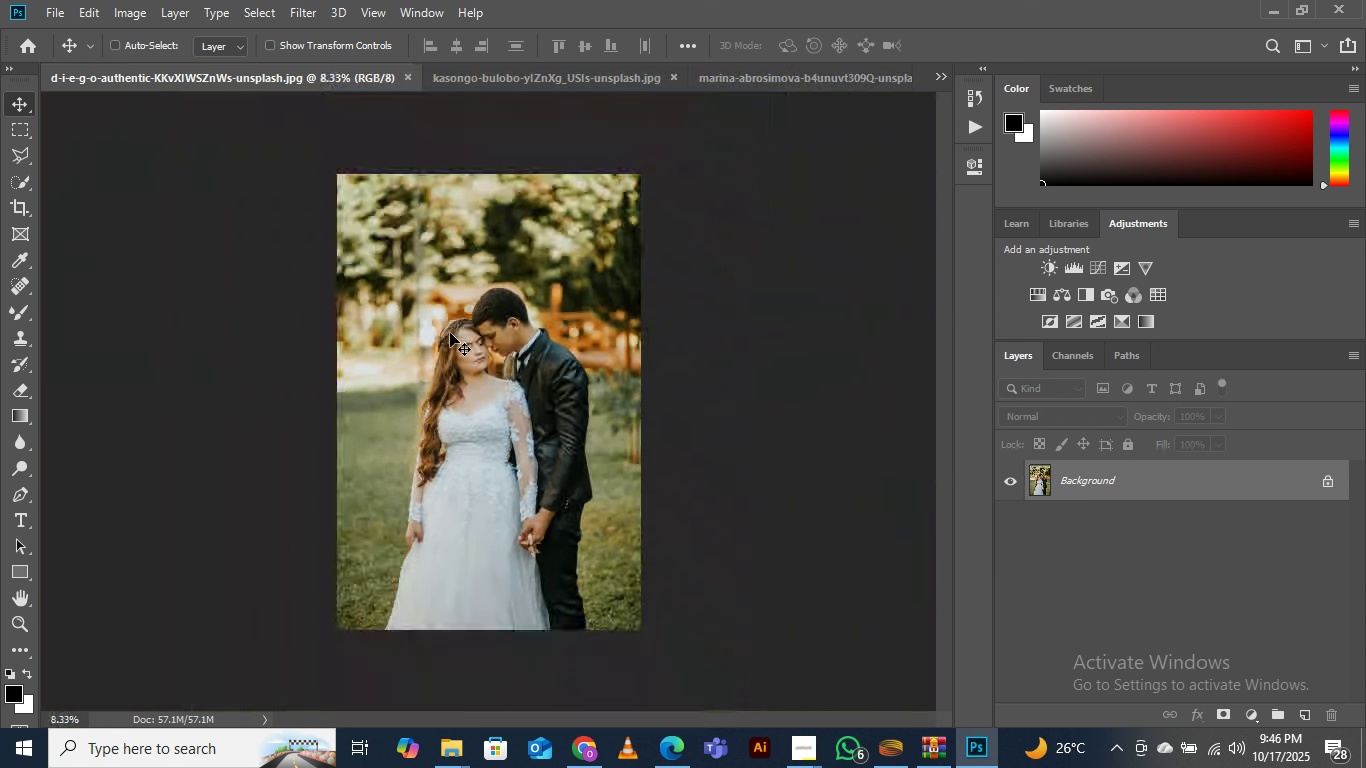 
key(Control+Minus)
 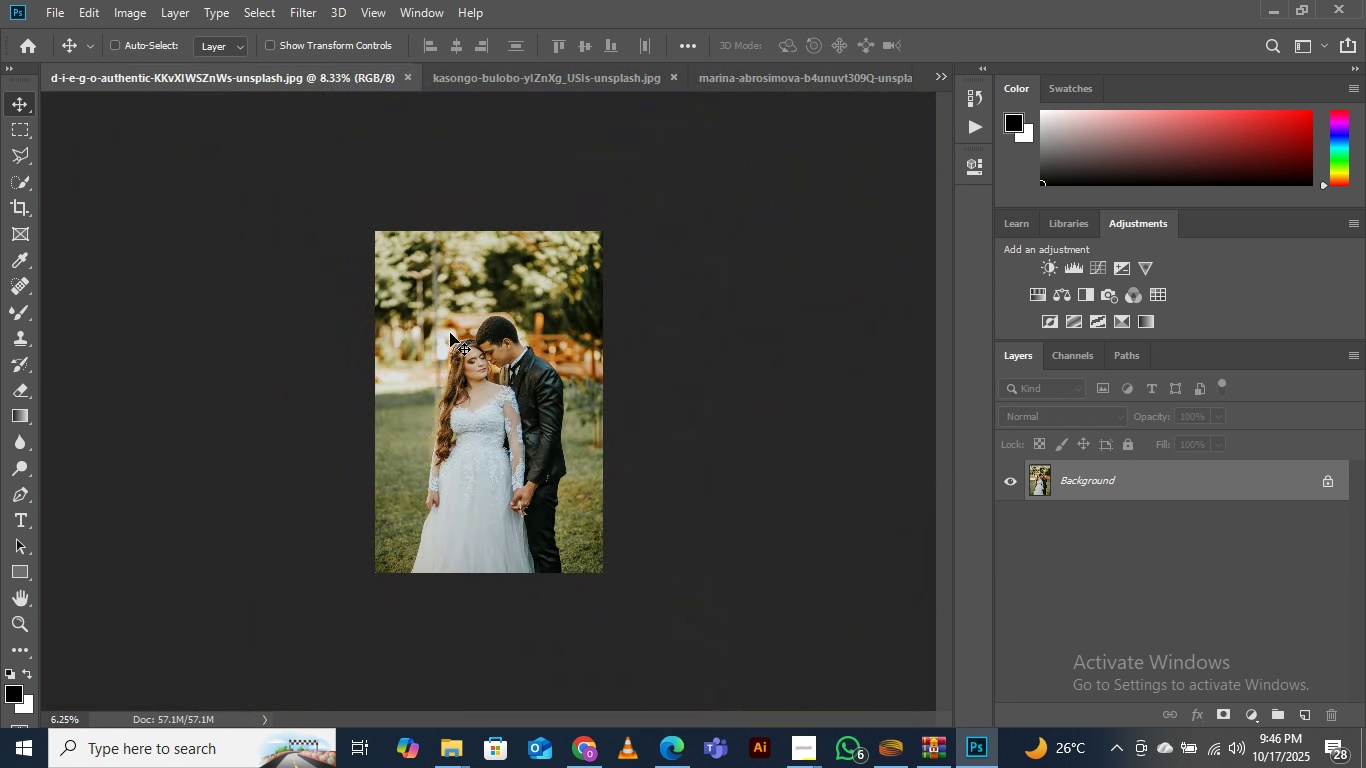 
key(Control+Equal)
 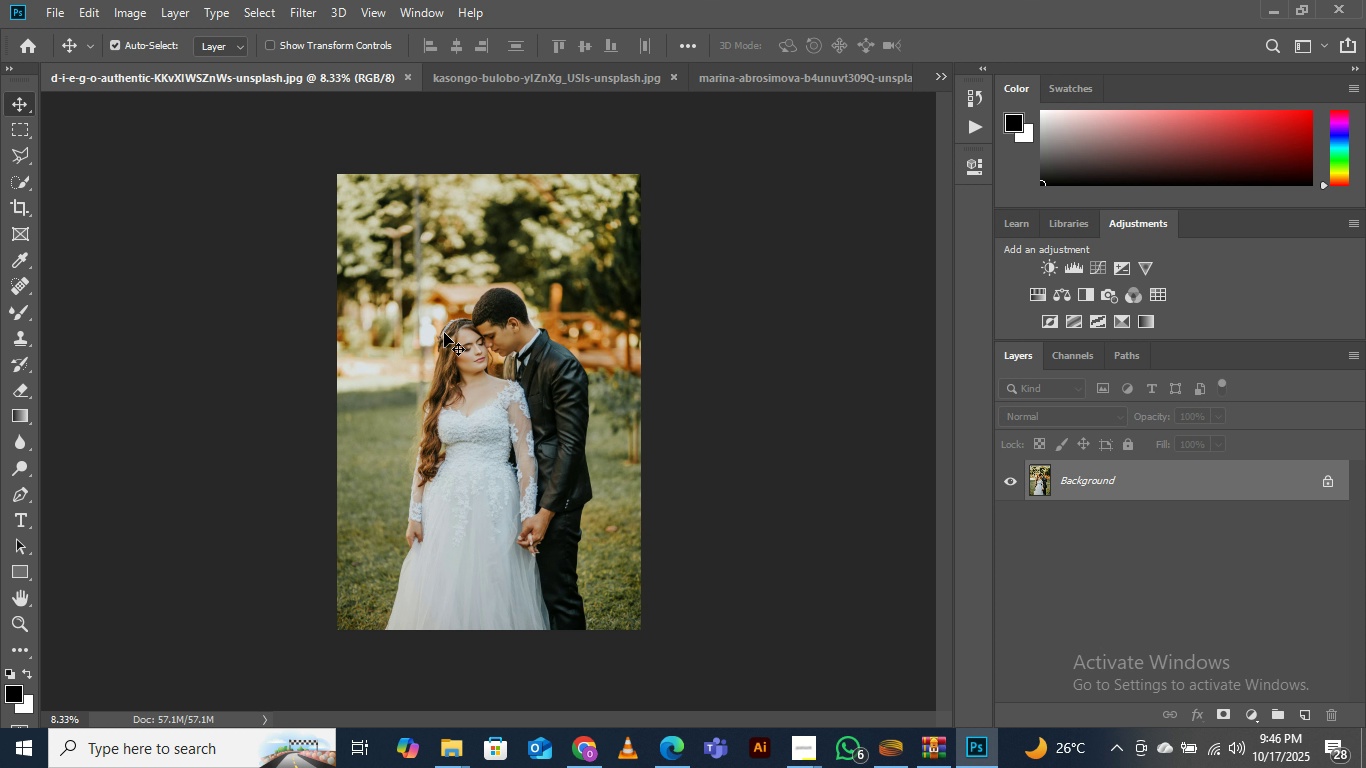 
key(W)
 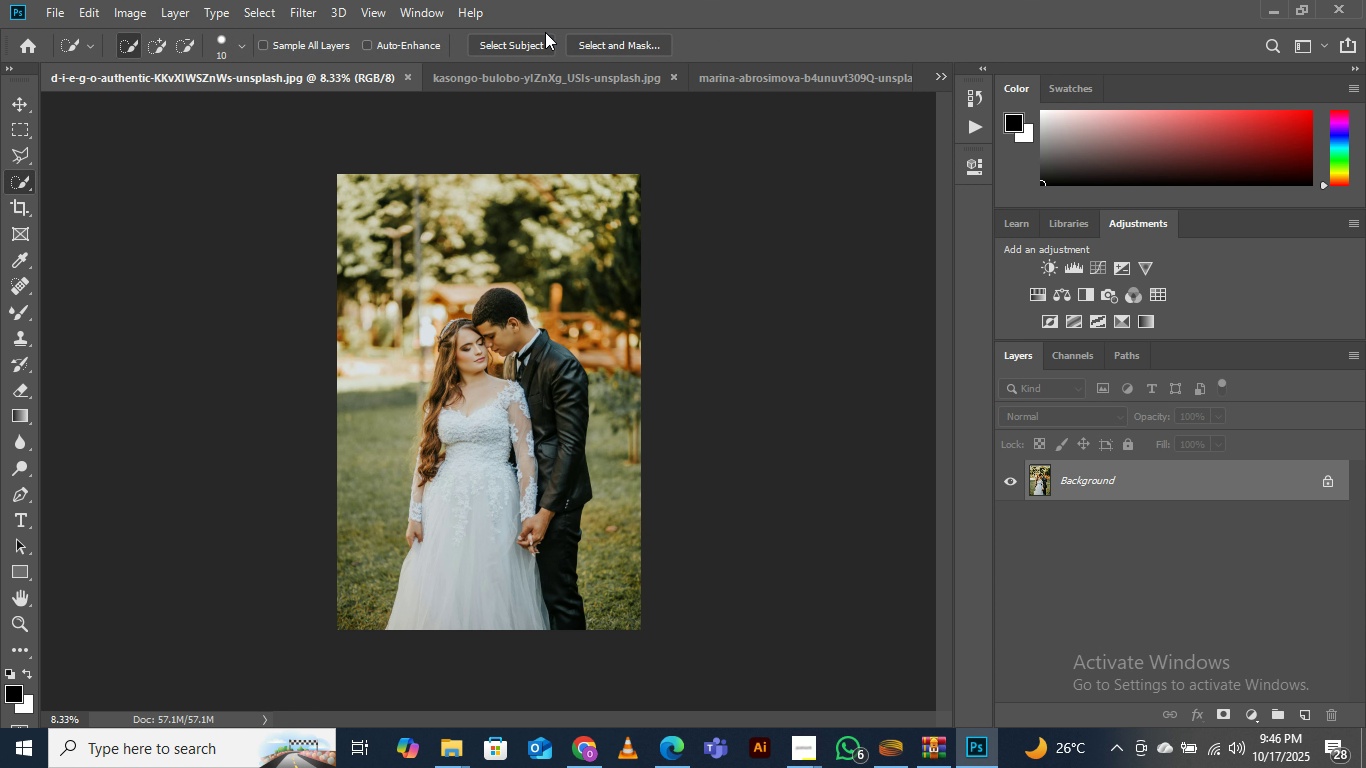 
left_click([524, 41])
 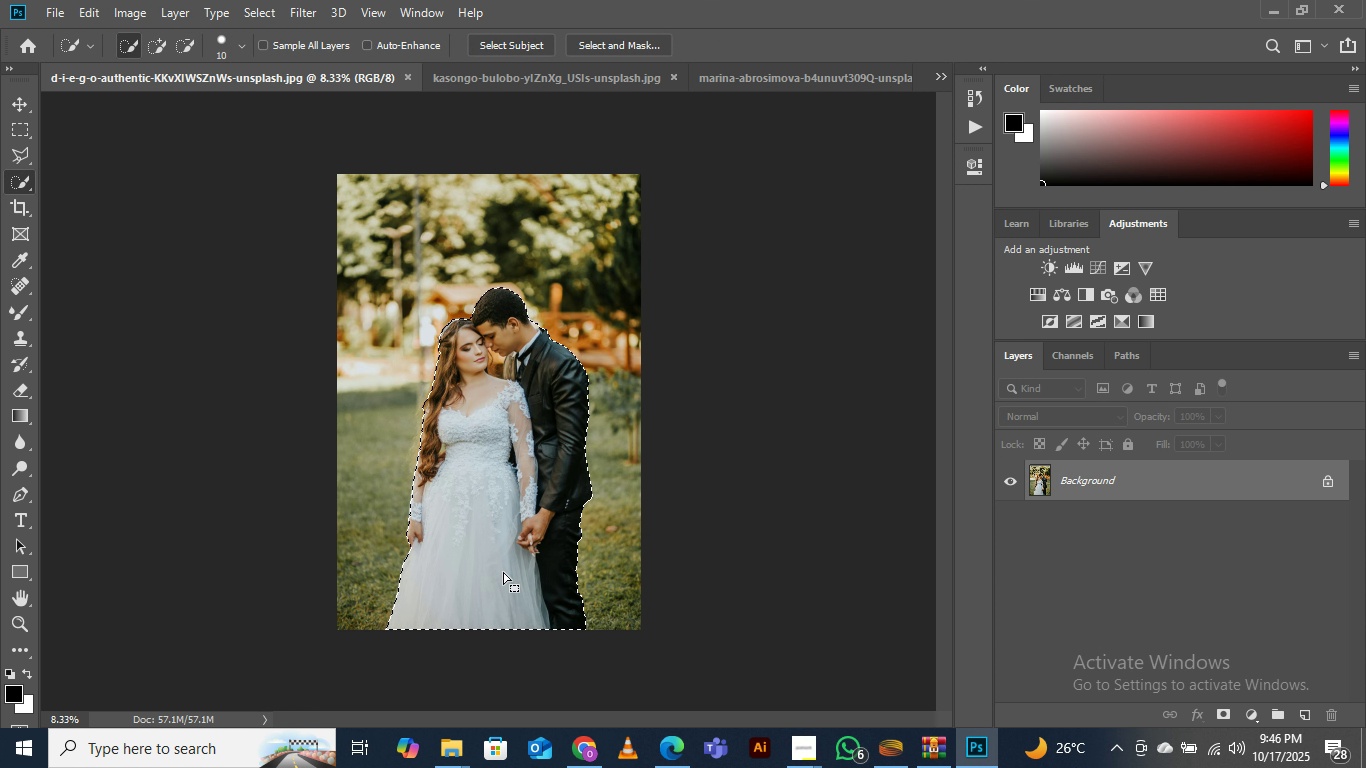 
wait(6.63)
 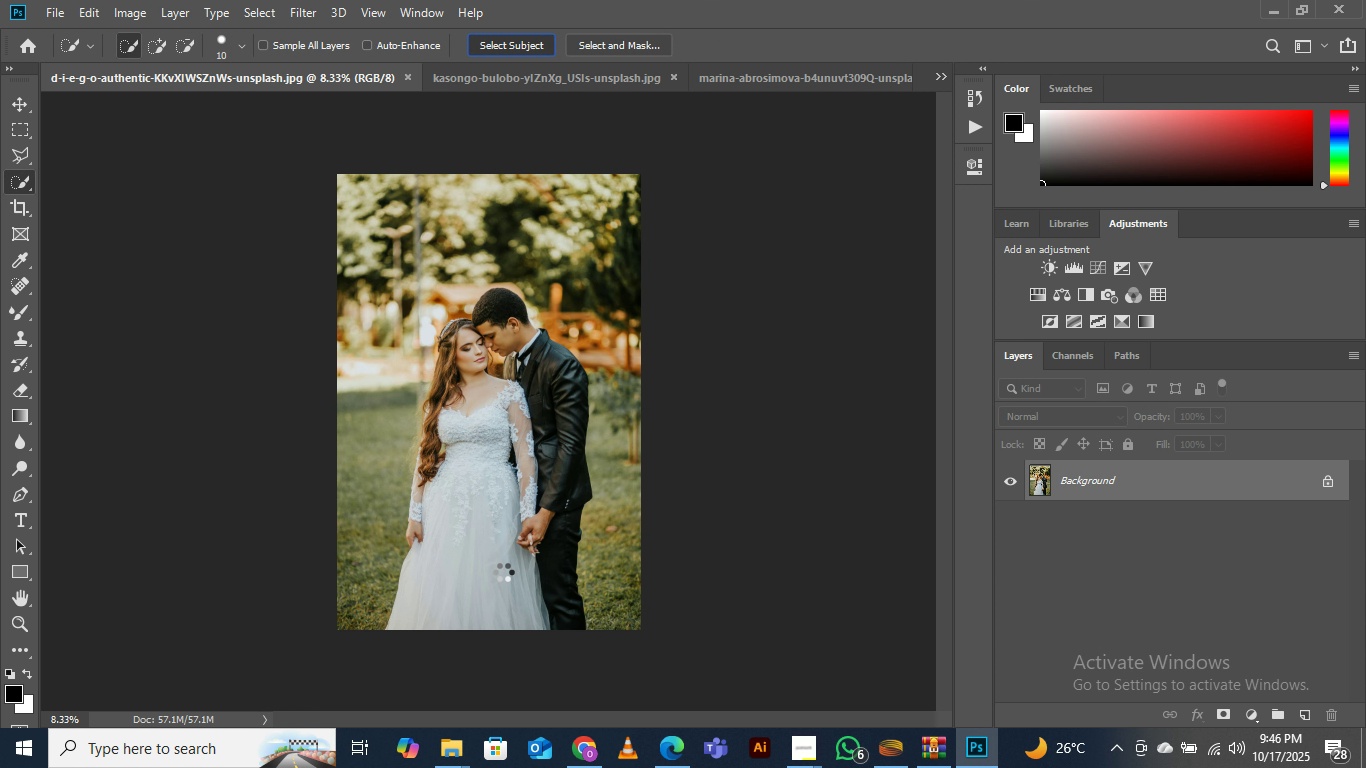 
key(Z)
 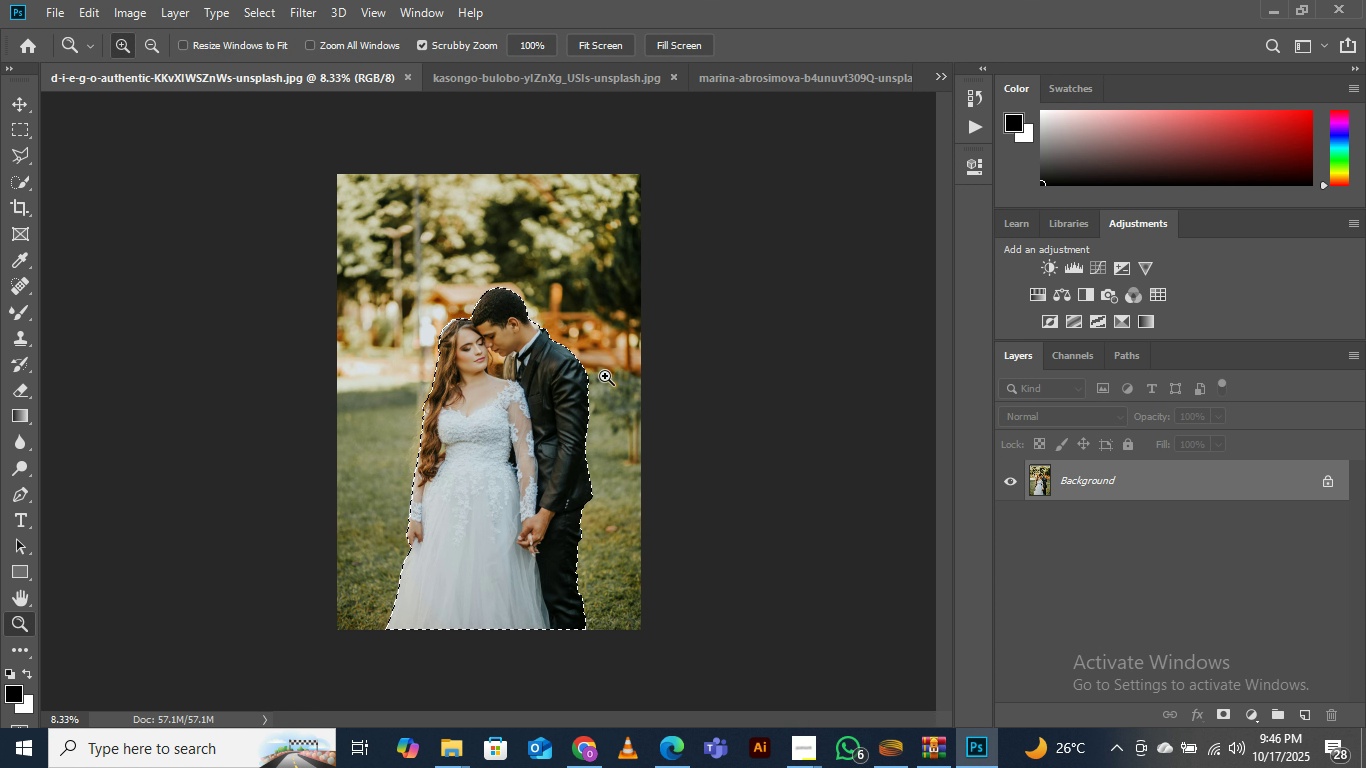 
left_click_drag(start_coordinate=[605, 376], to_coordinate=[672, 289])
 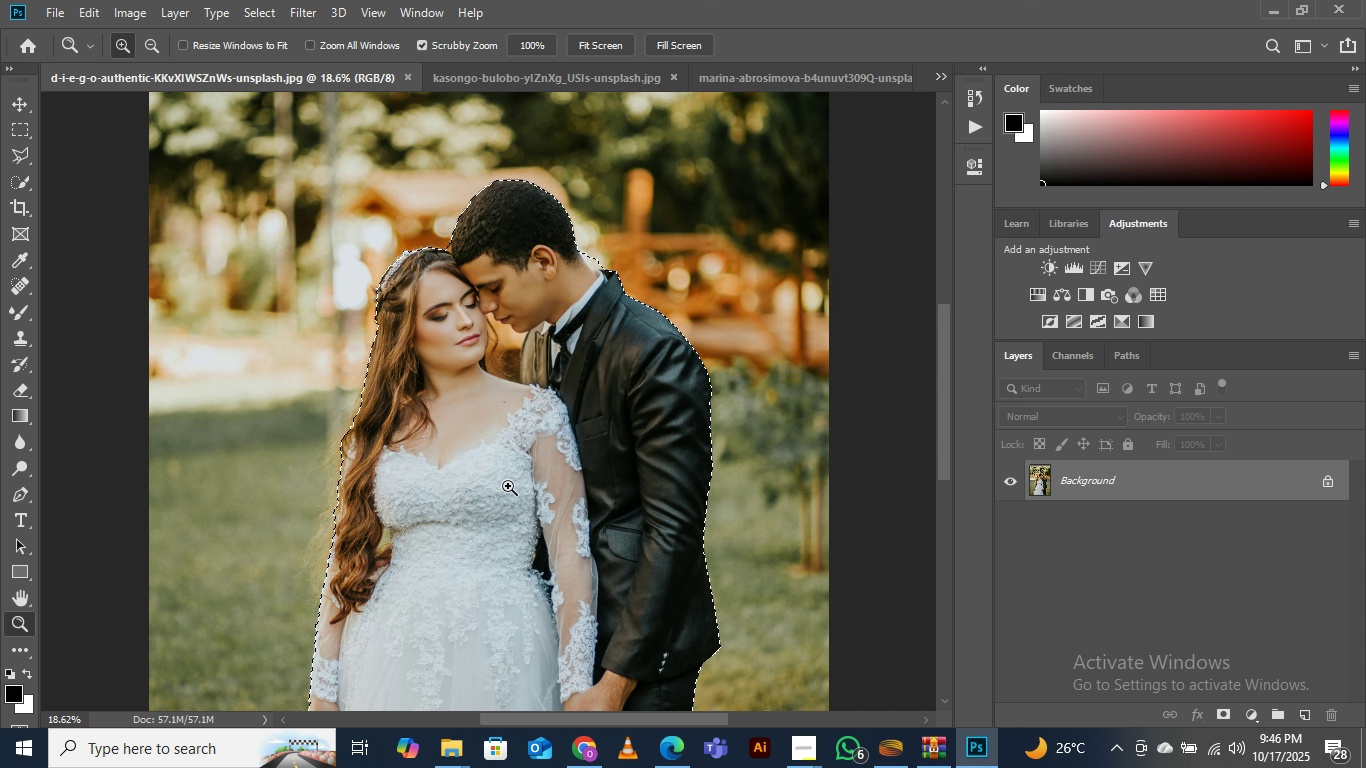 
hold_key(key=Space, duration=1.53)
 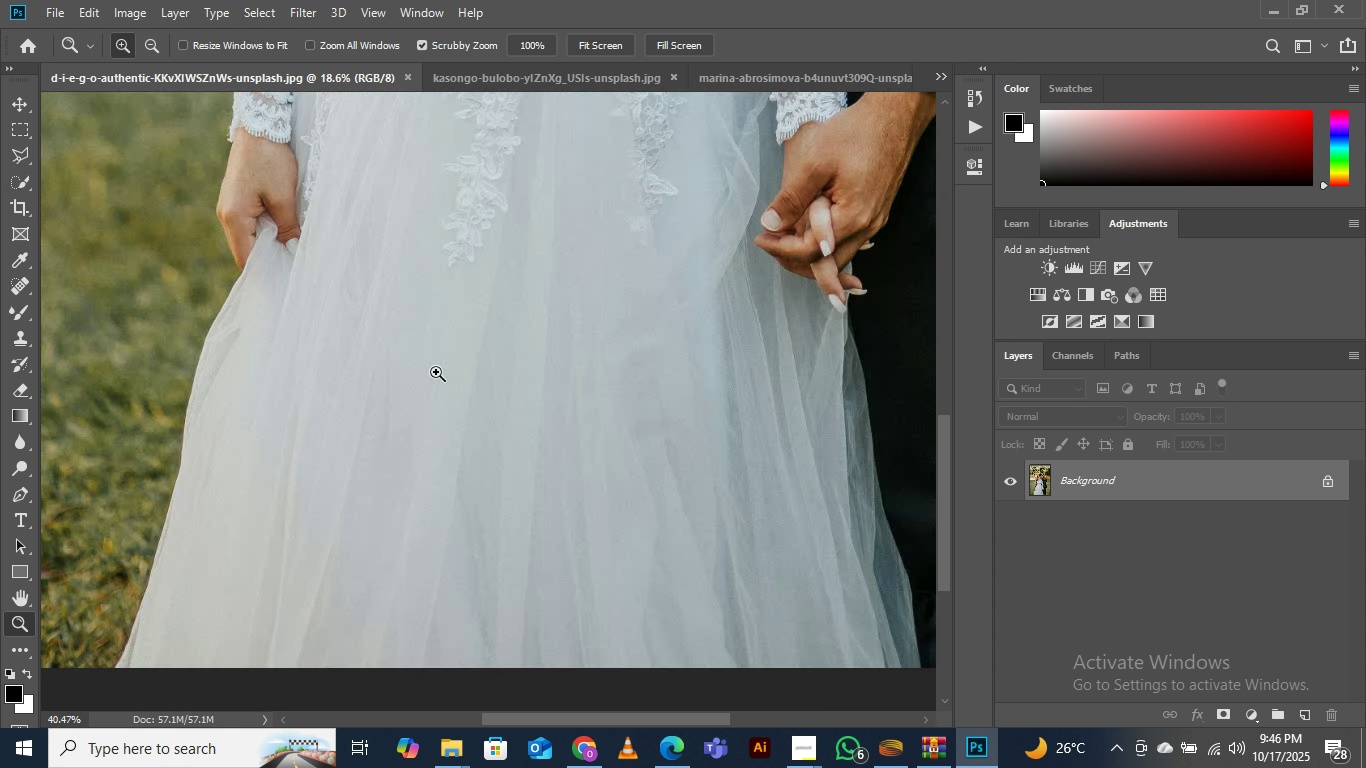 
left_click_drag(start_coordinate=[461, 584], to_coordinate=[455, 196])
 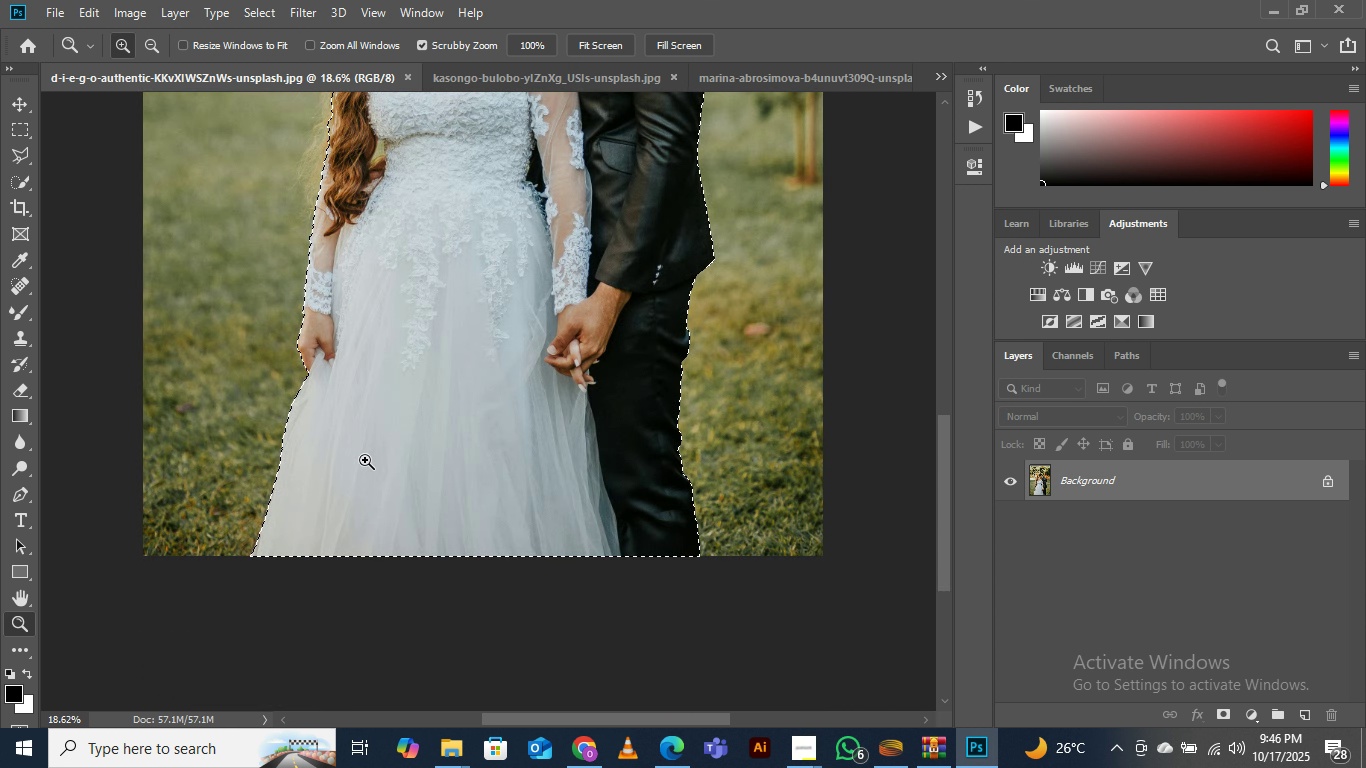 
left_click_drag(start_coordinate=[365, 460], to_coordinate=[443, 364])
 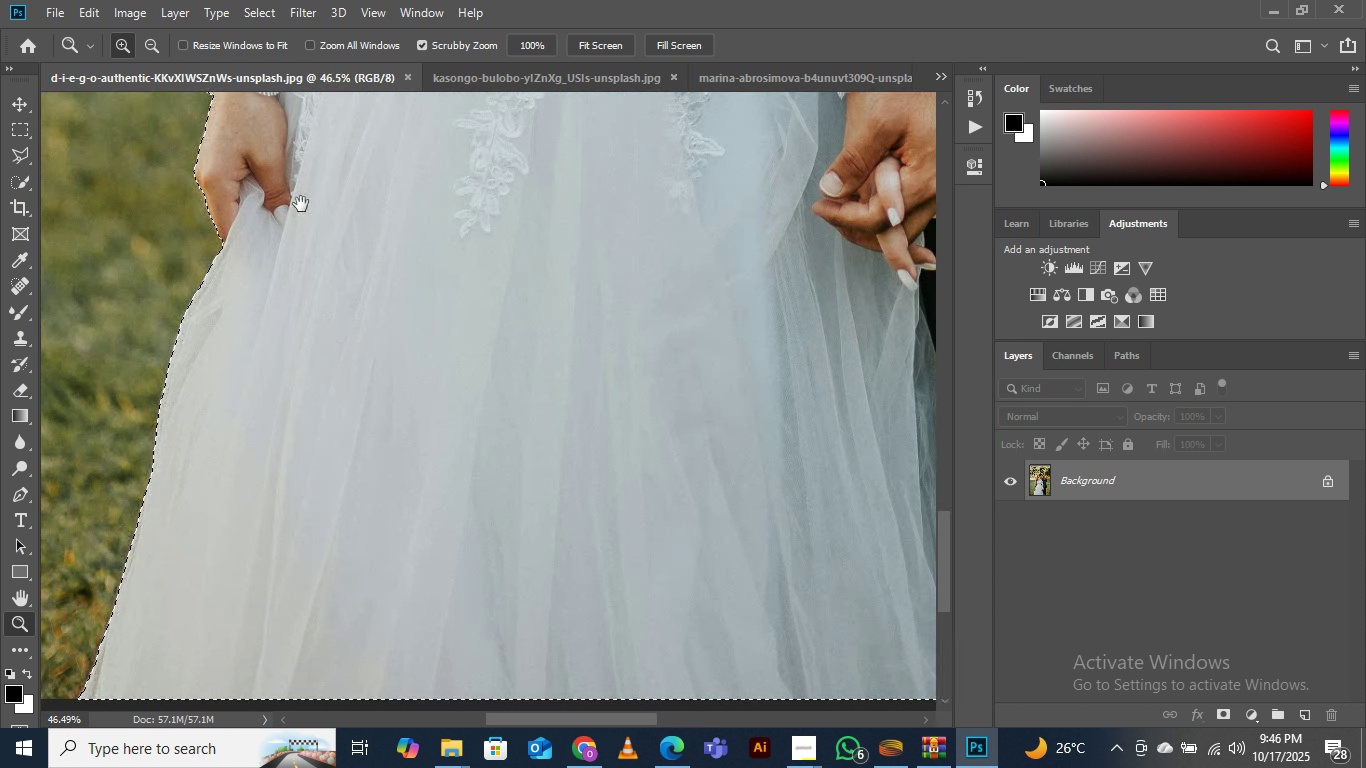 
hold_key(key=Space, duration=1.53)
 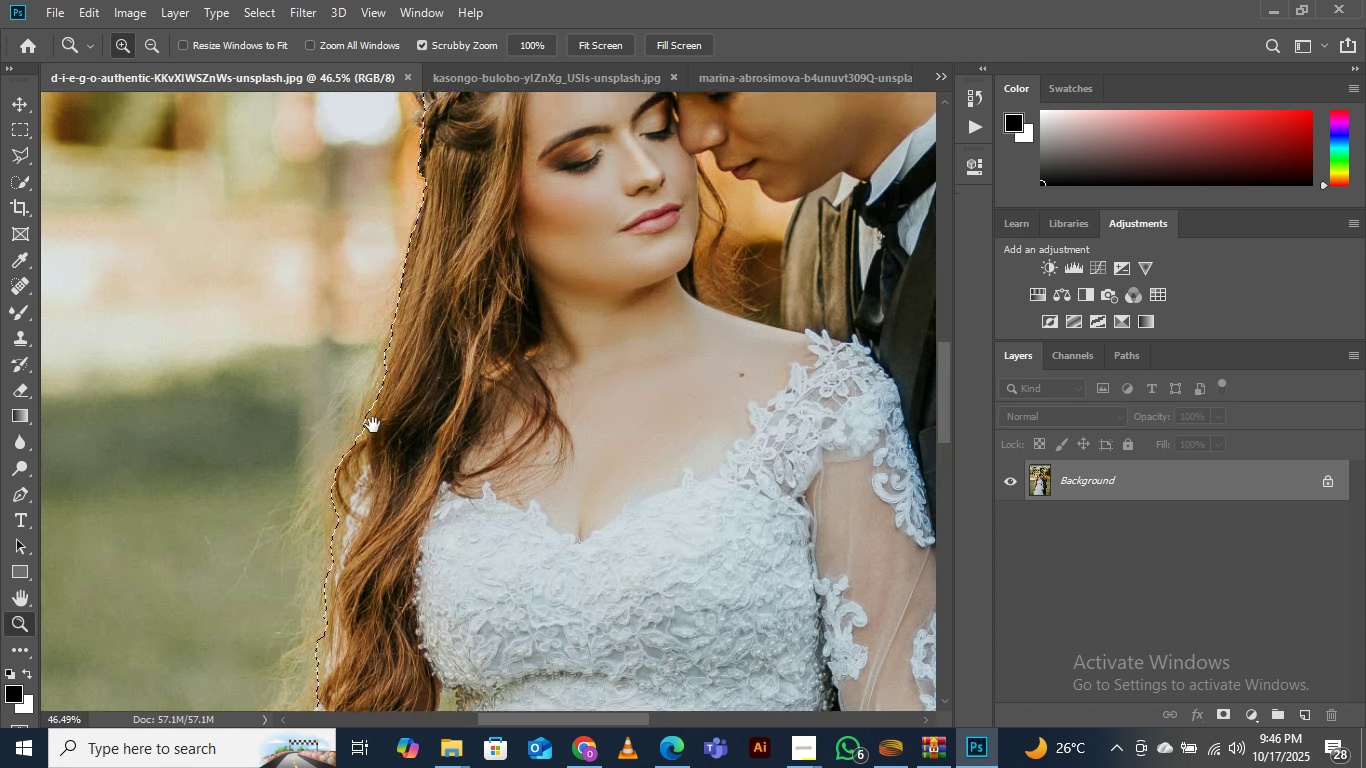 
left_click_drag(start_coordinate=[301, 194], to_coordinate=[295, 676])
 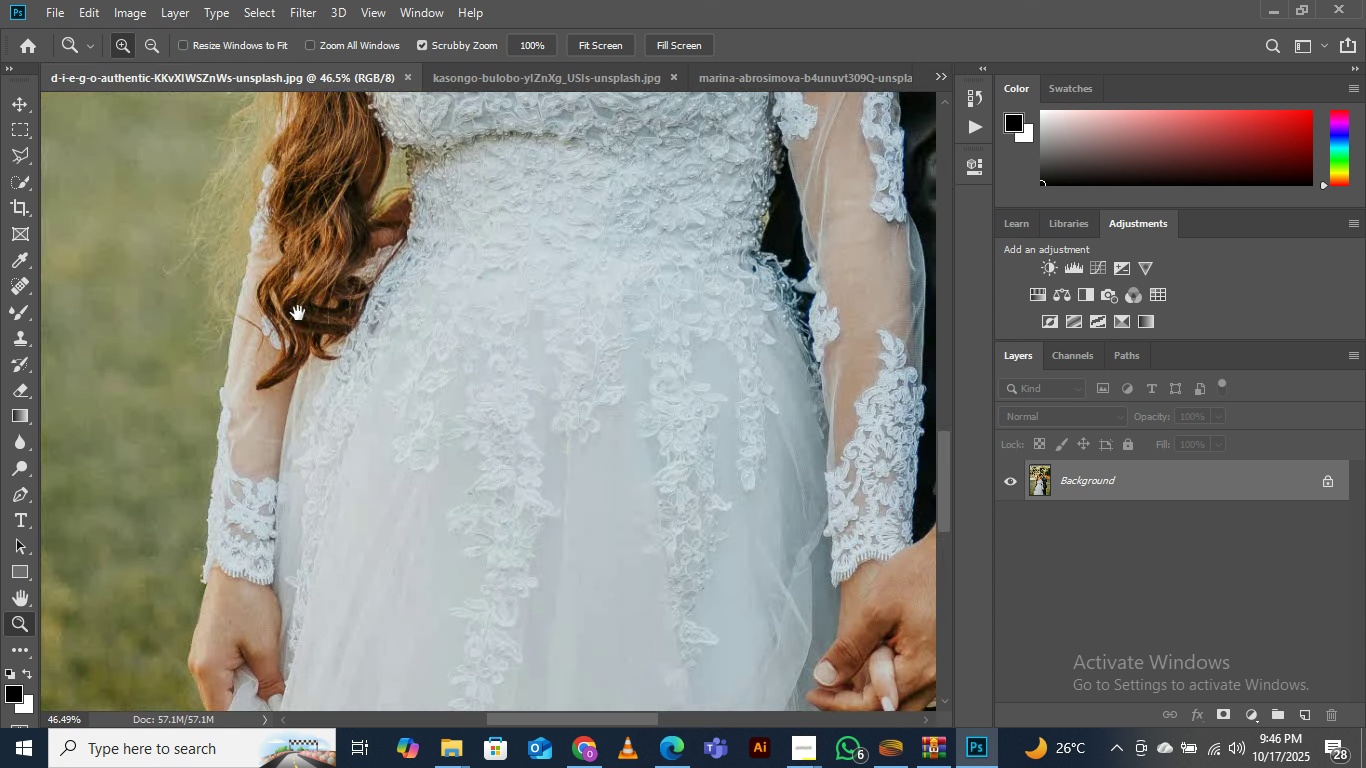 
left_click_drag(start_coordinate=[289, 242], to_coordinate=[340, 560])
 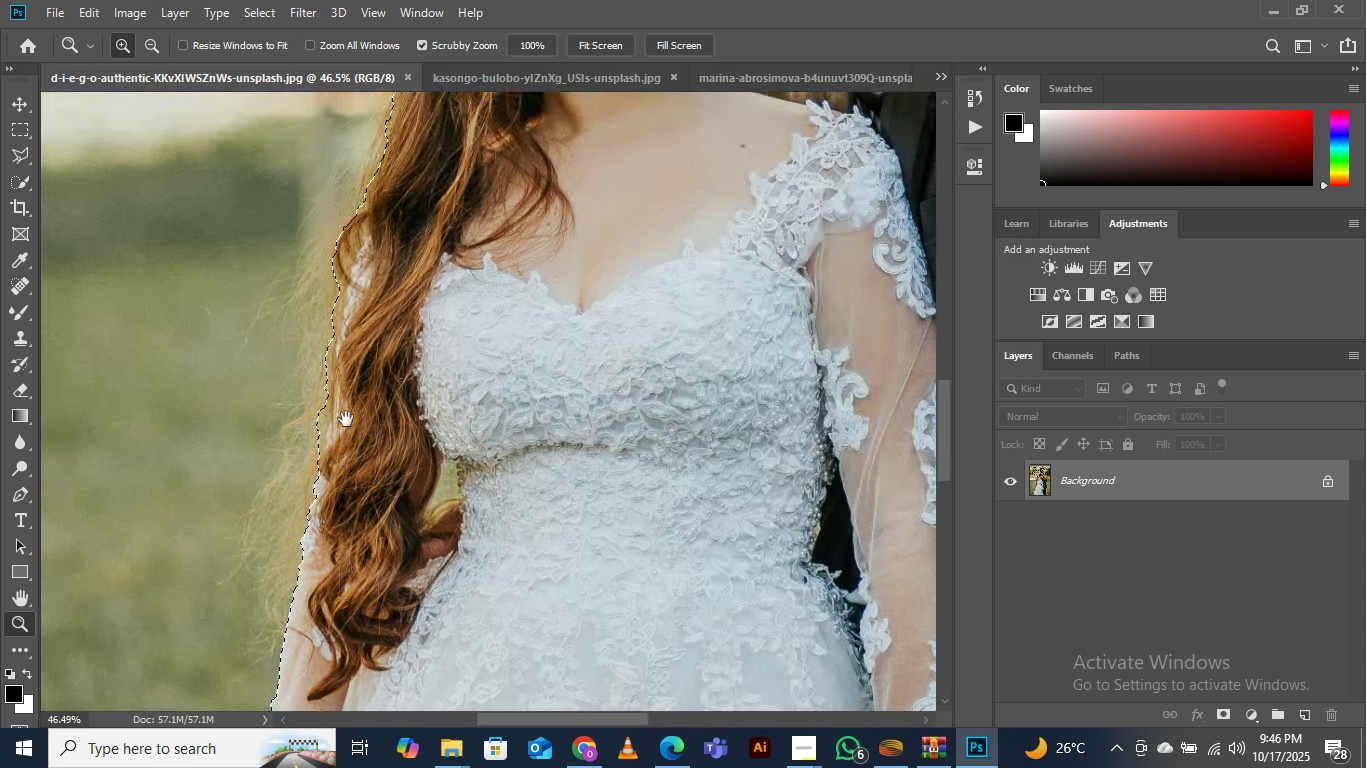 
hold_key(key=Space, duration=1.51)
 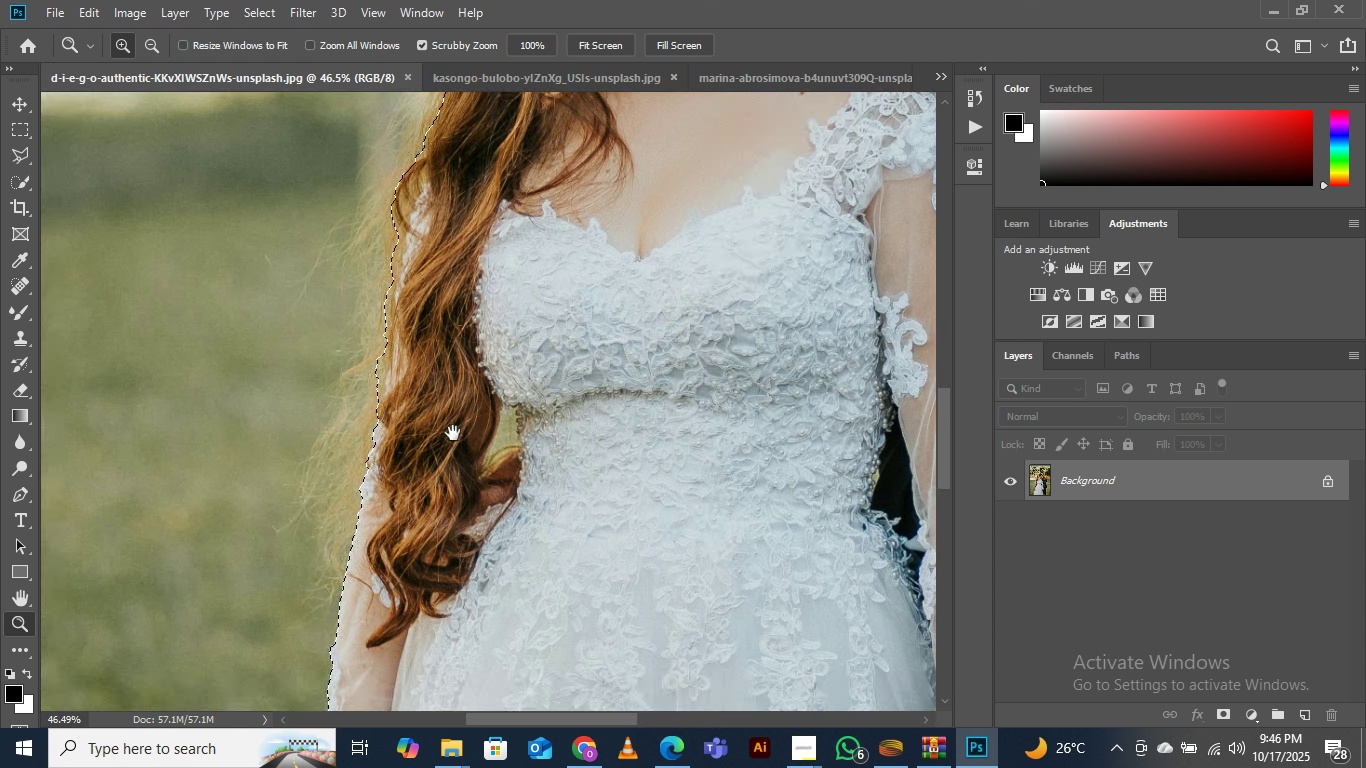 
left_click_drag(start_coordinate=[374, 196], to_coordinate=[373, 425])
 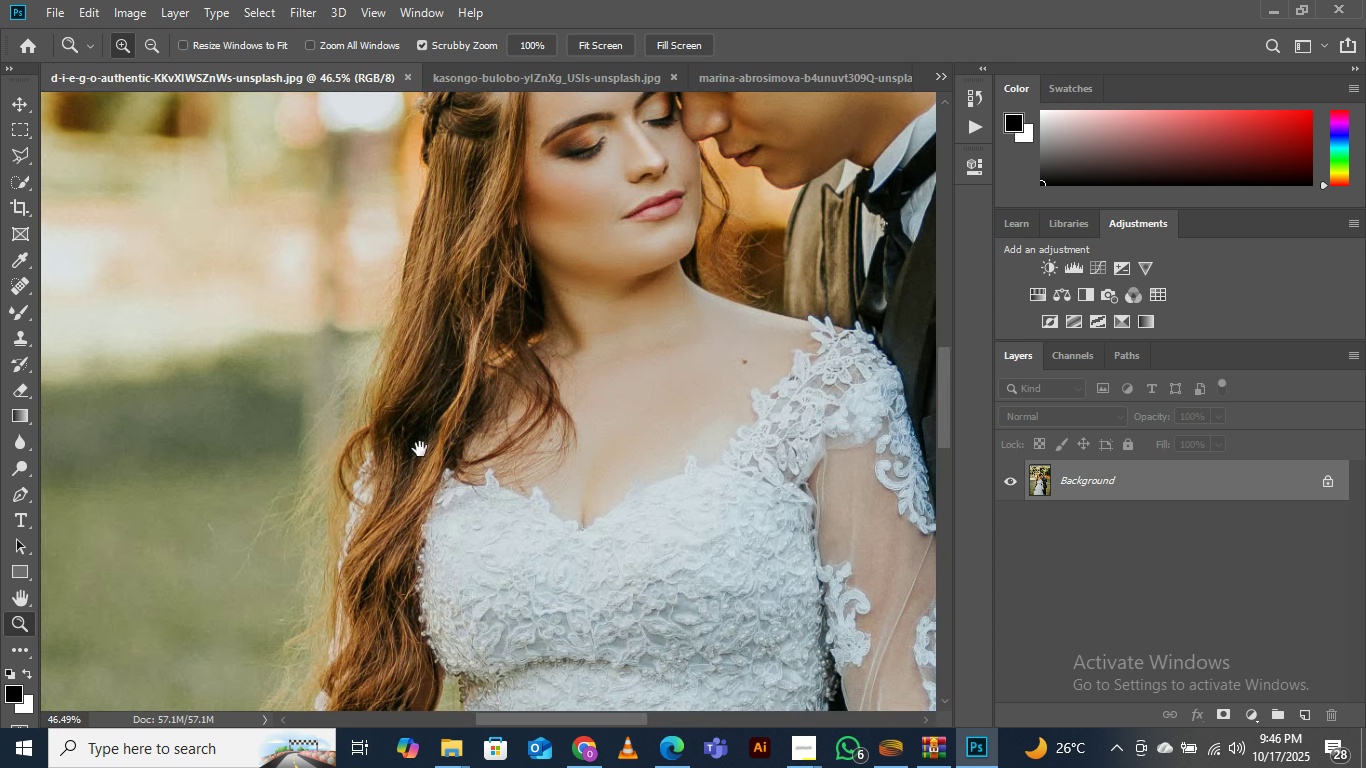 
left_click_drag(start_coordinate=[406, 501], to_coordinate=[435, 395])
 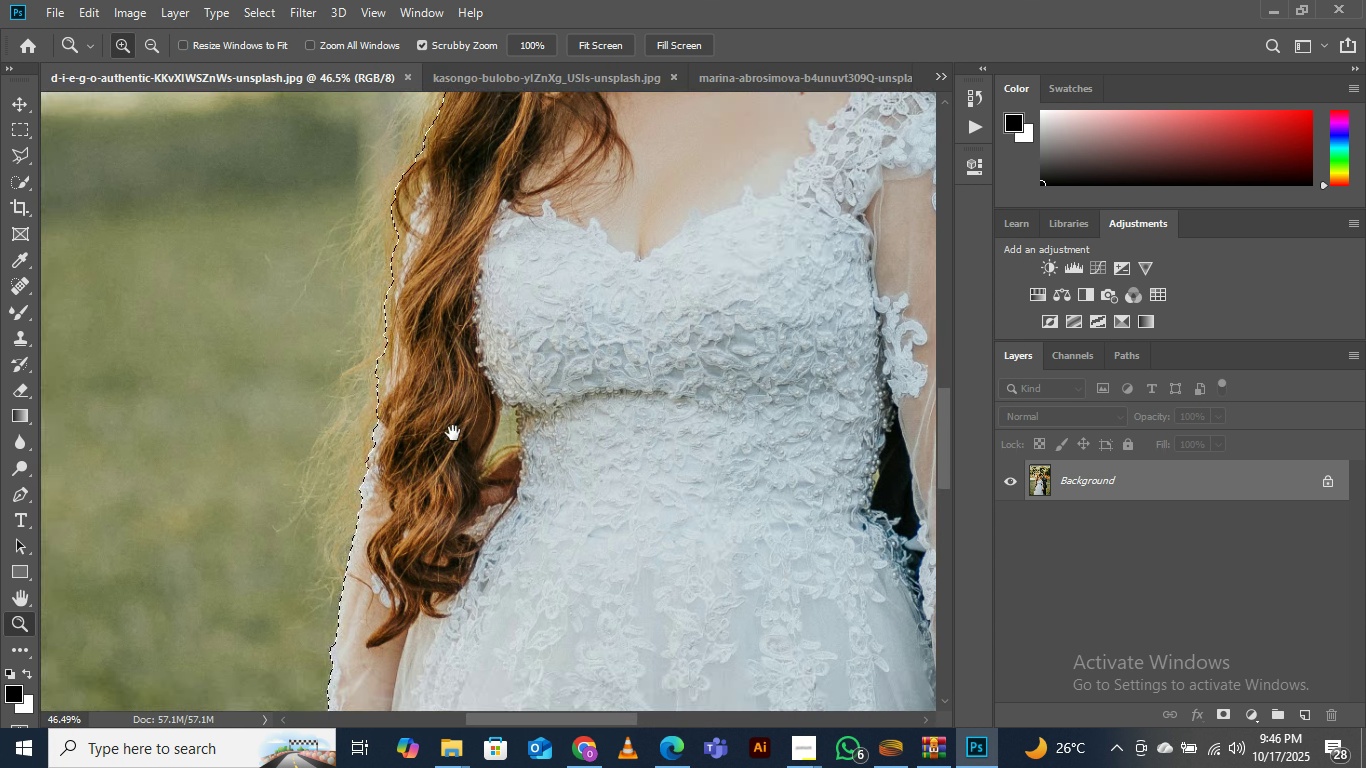 
hold_key(key=Space, duration=0.78)
 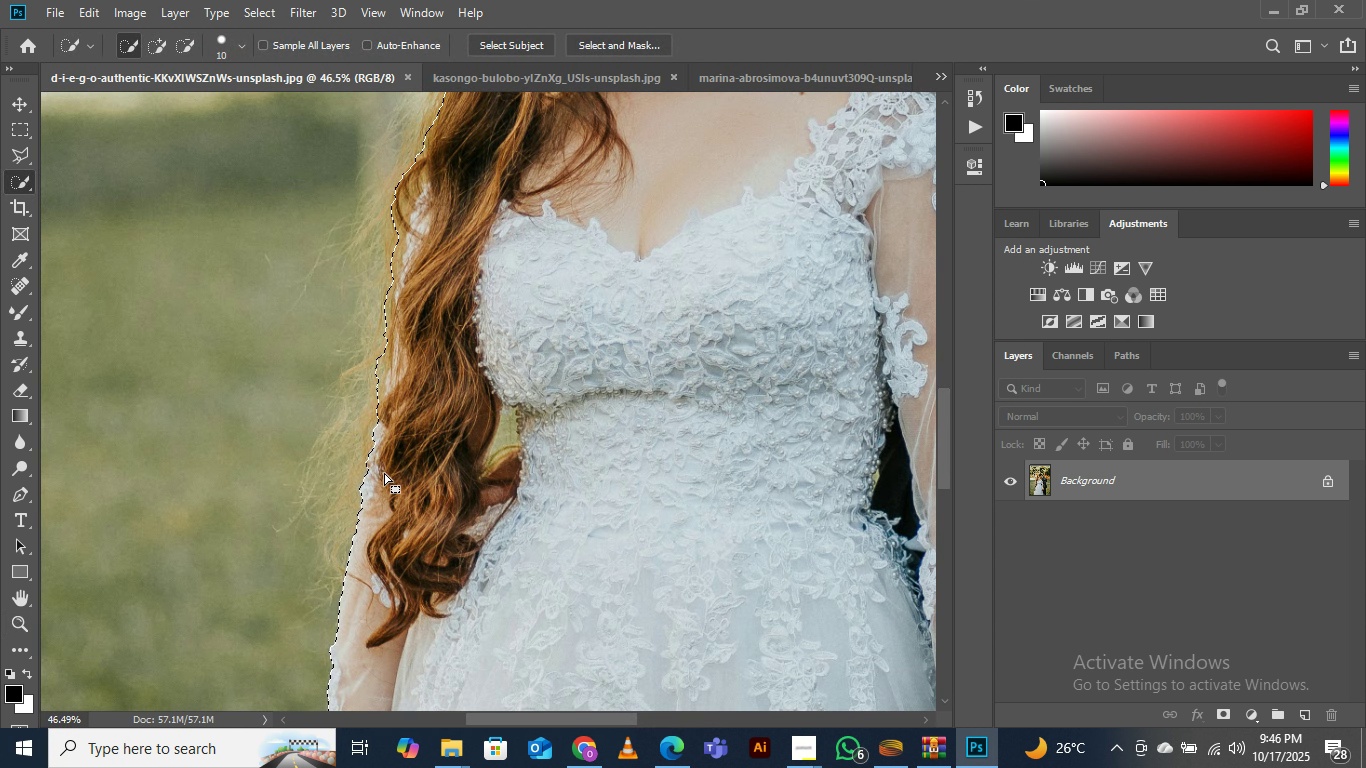 
left_click_drag(start_coordinate=[422, 610], to_coordinate=[453, 434])
 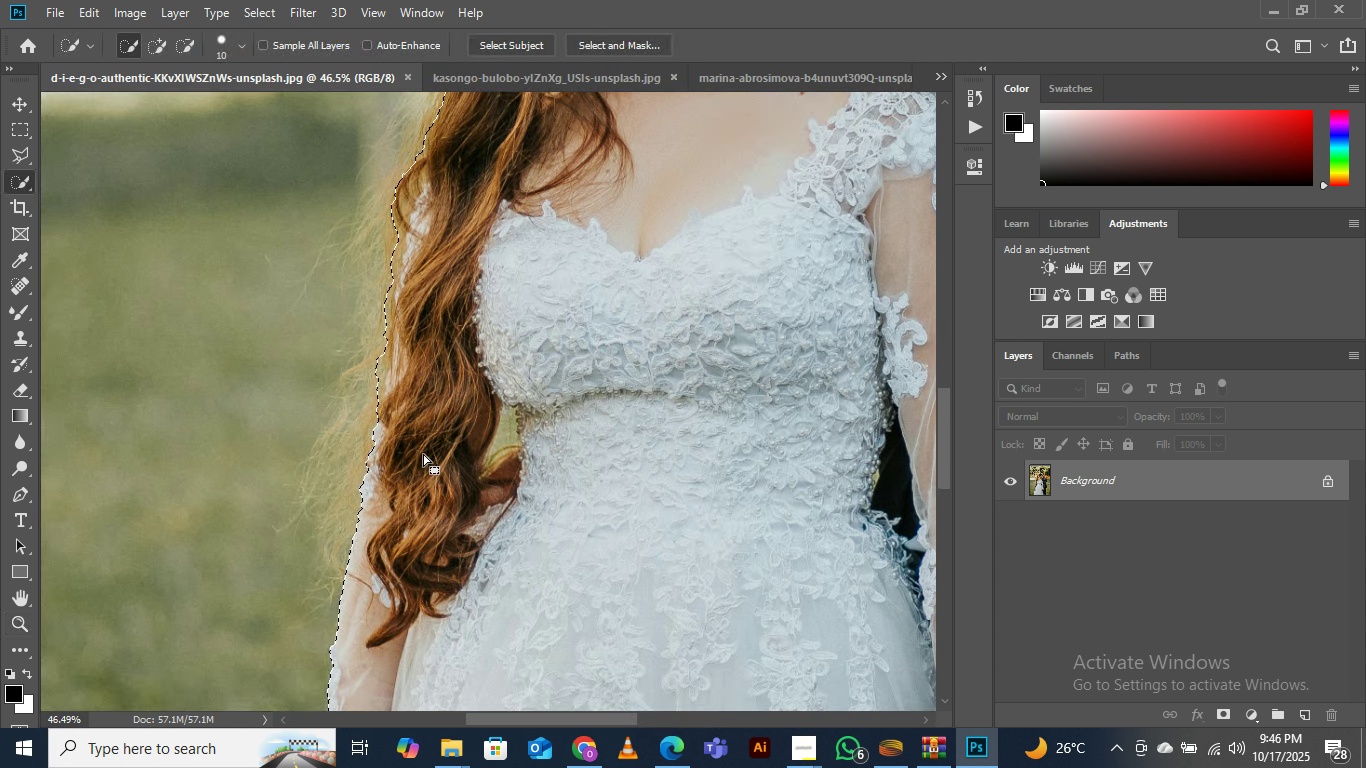 
type(ww)
 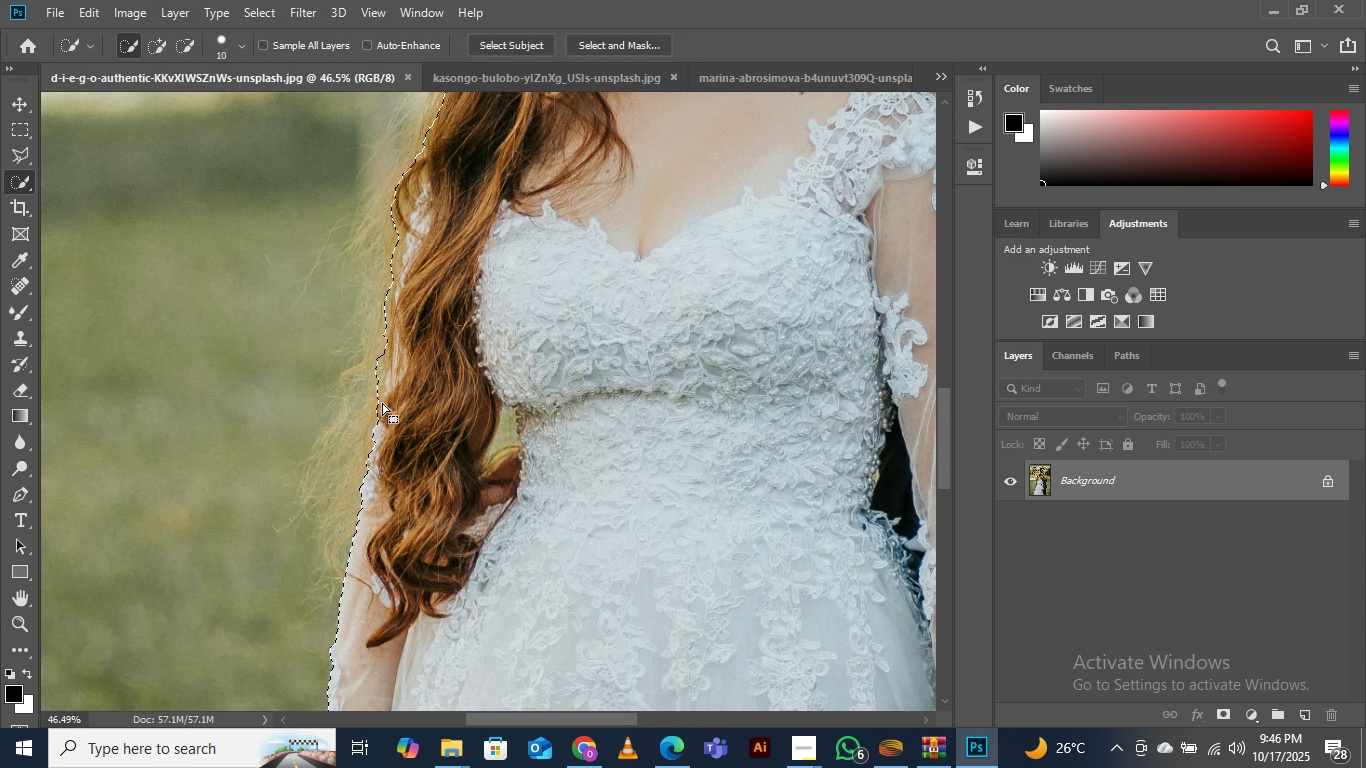 
hold_key(key=ShiftLeft, duration=1.53)
left_click_drag(start_coordinate=[380, 392], to_coordinate=[362, 424])
 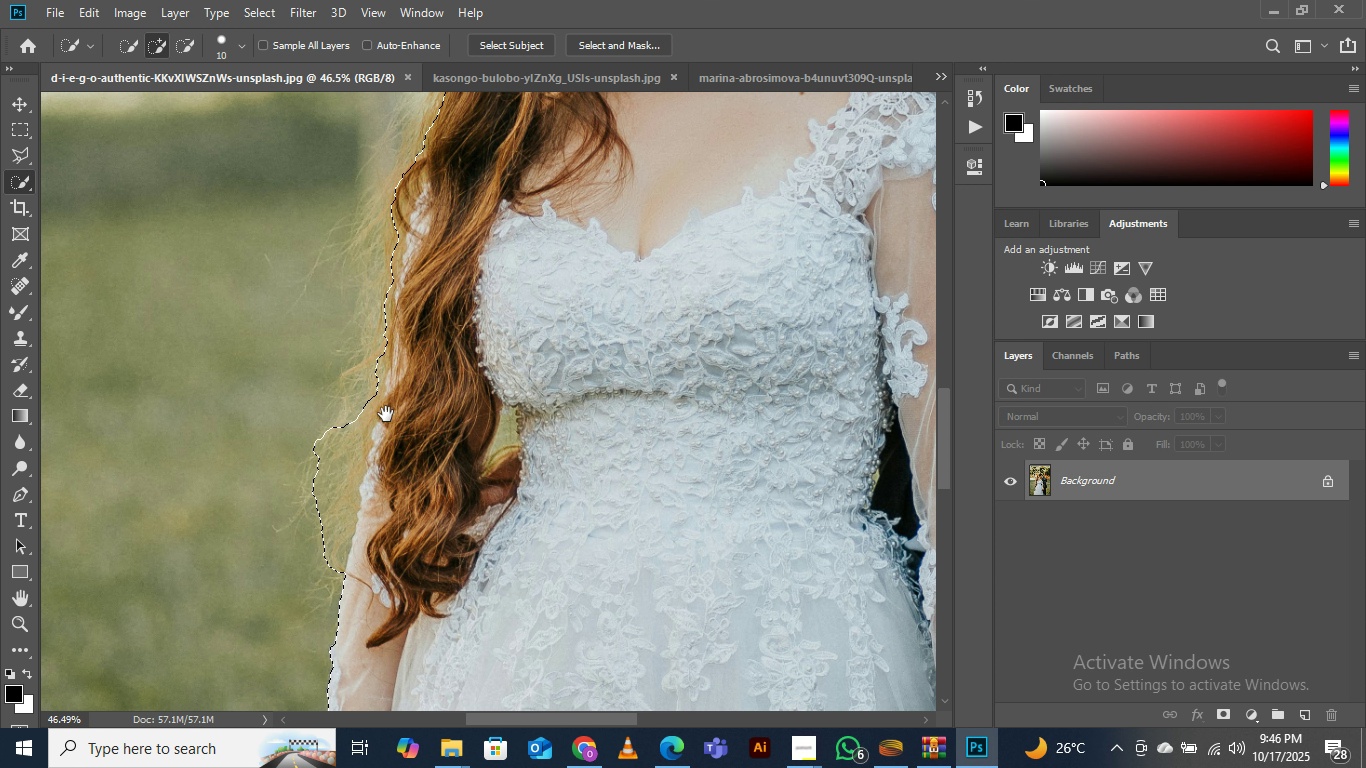 
hold_key(key=ShiftLeft, duration=1.51)
 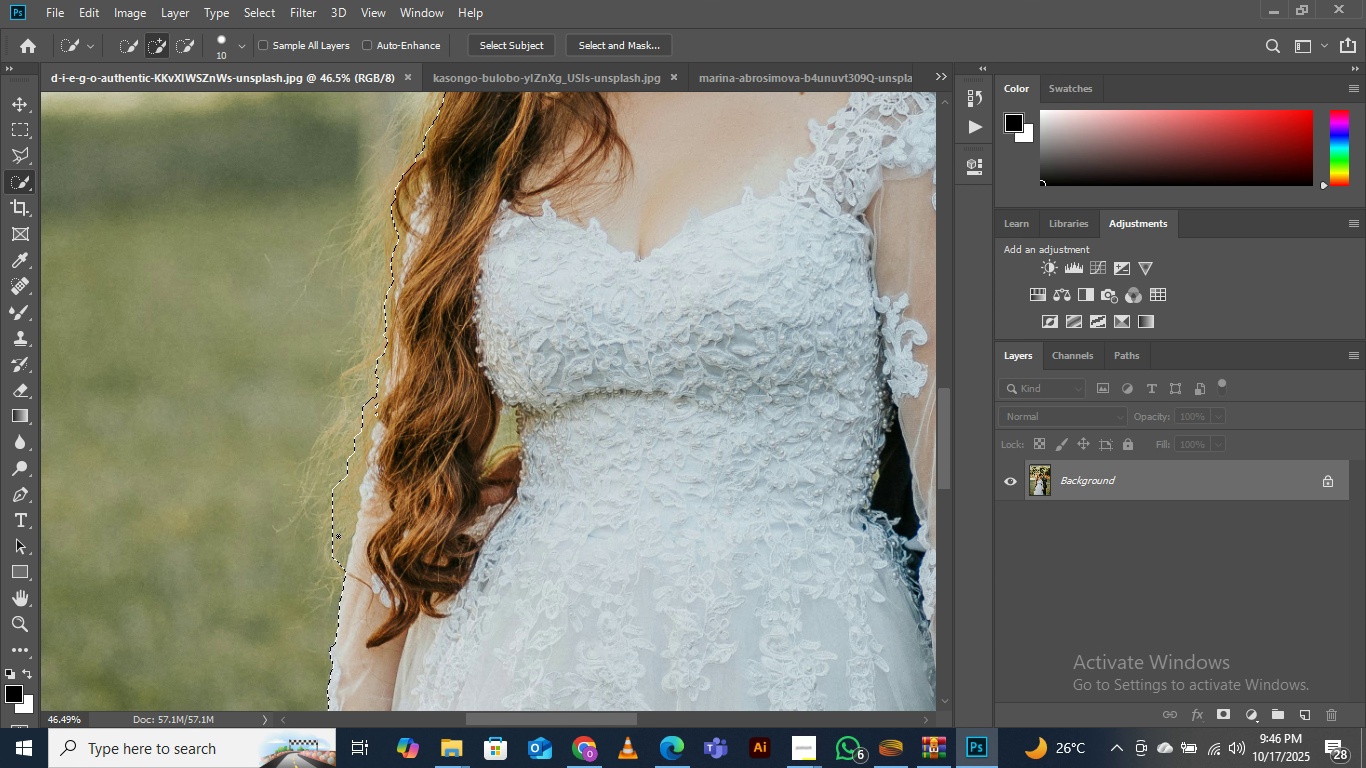 
hold_key(key=ShiftLeft, duration=1.1)
 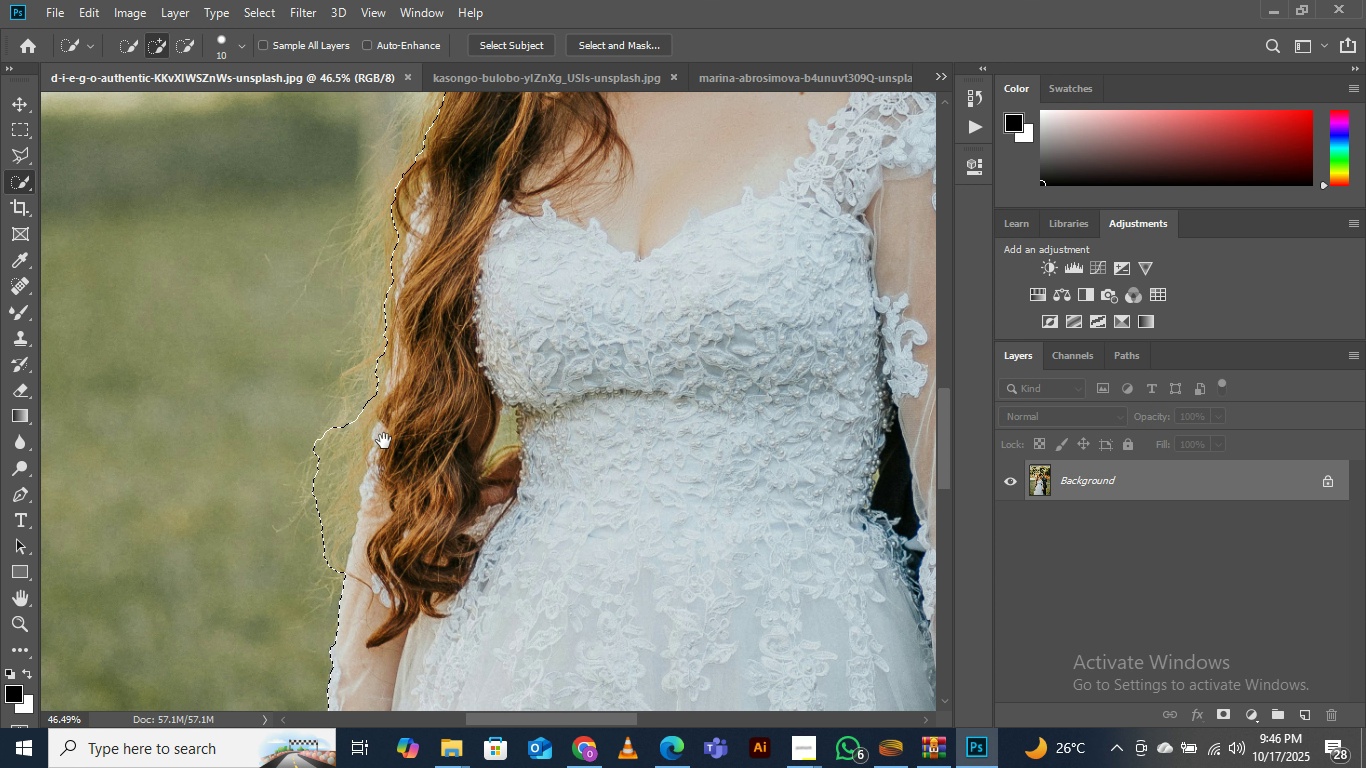 
hold_key(key=Space, duration=0.6)
 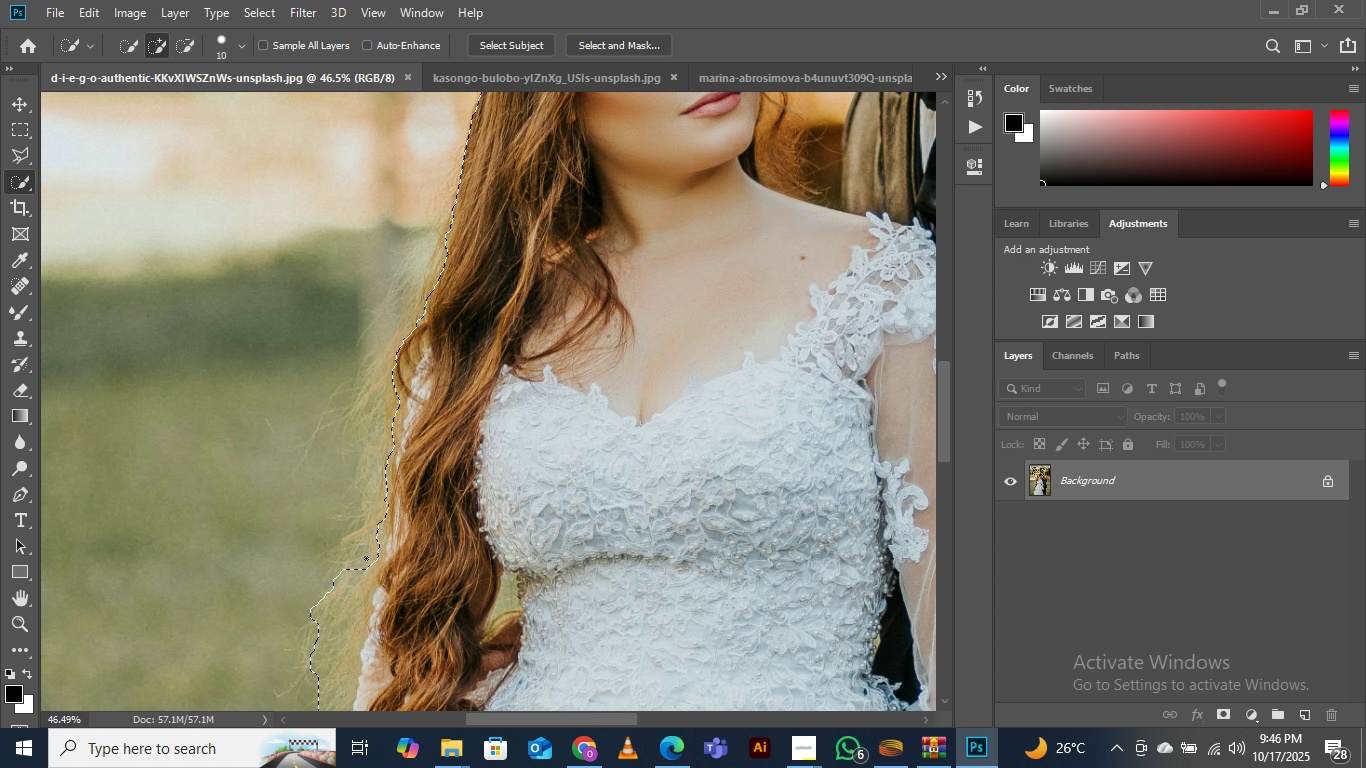 
left_click_drag(start_coordinate=[386, 414], to_coordinate=[387, 579])
 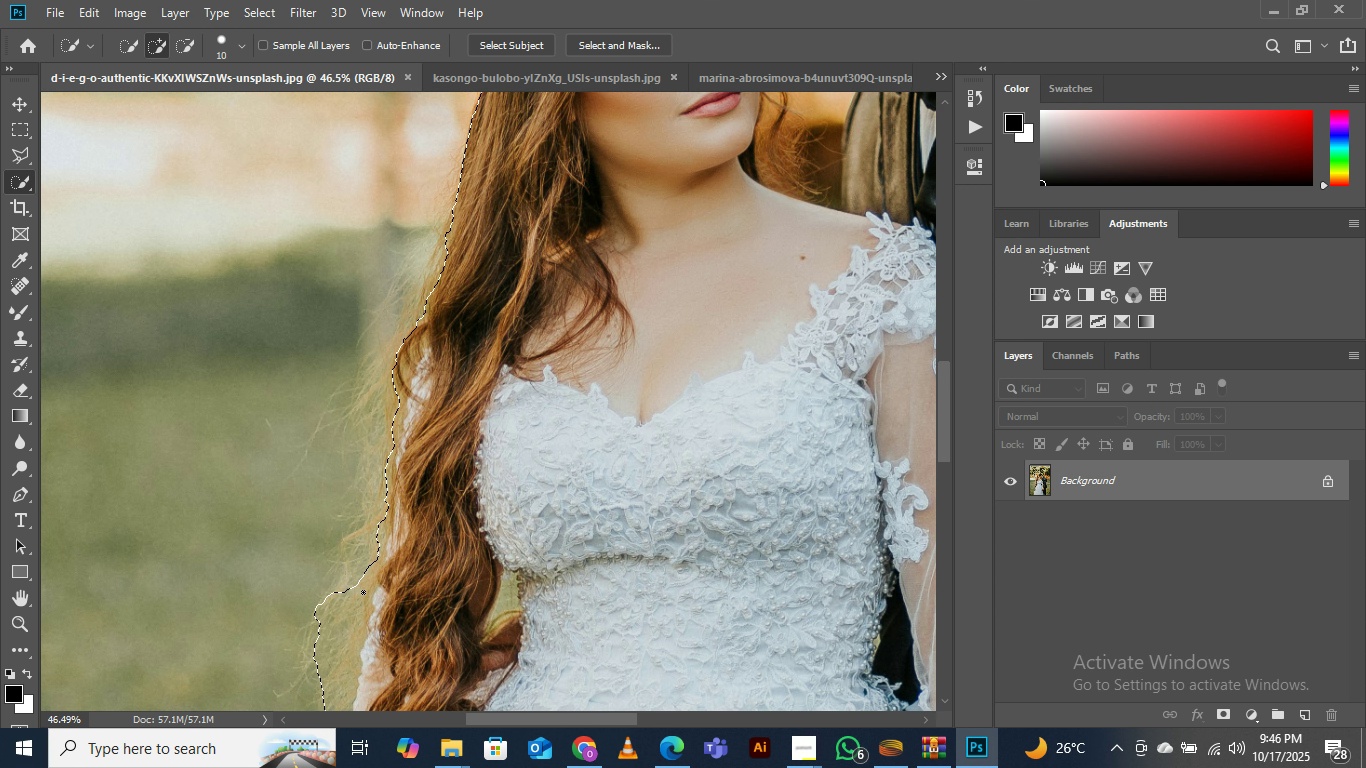 
hold_key(key=ShiftLeft, duration=1.51)
left_click_drag(start_coordinate=[360, 573], to_coordinate=[373, 532])
 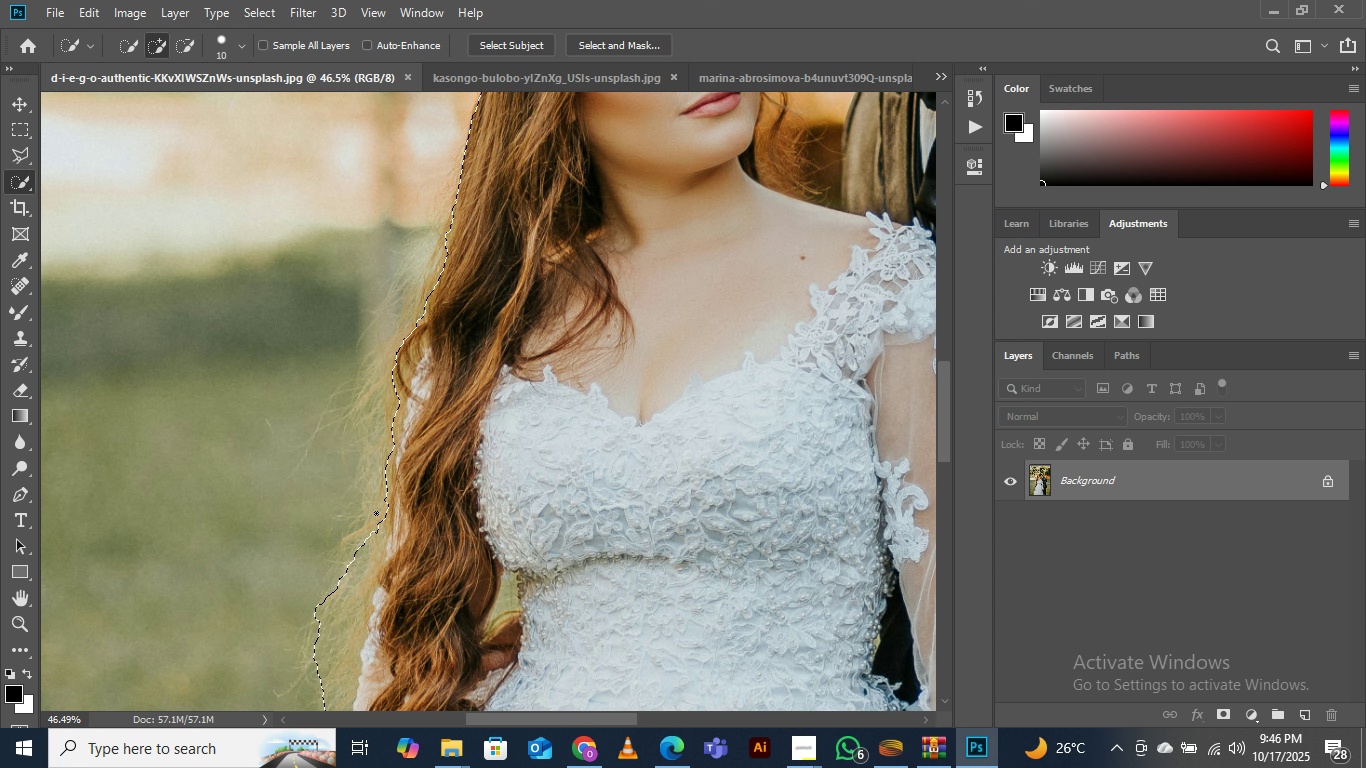 
left_click_drag(start_coordinate=[376, 513], to_coordinate=[375, 527])
 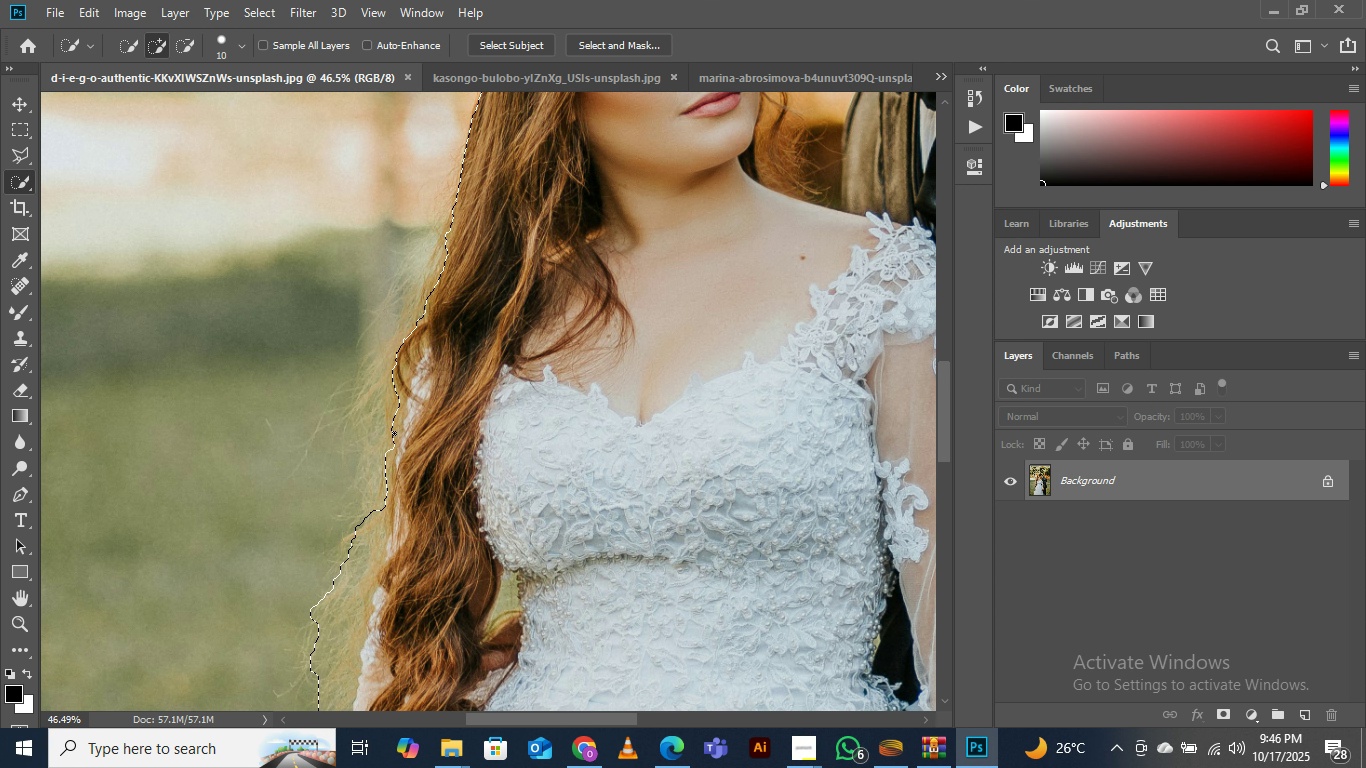 
hold_key(key=ShiftLeft, duration=1.51)
left_click_drag(start_coordinate=[389, 471], to_coordinate=[394, 424])
 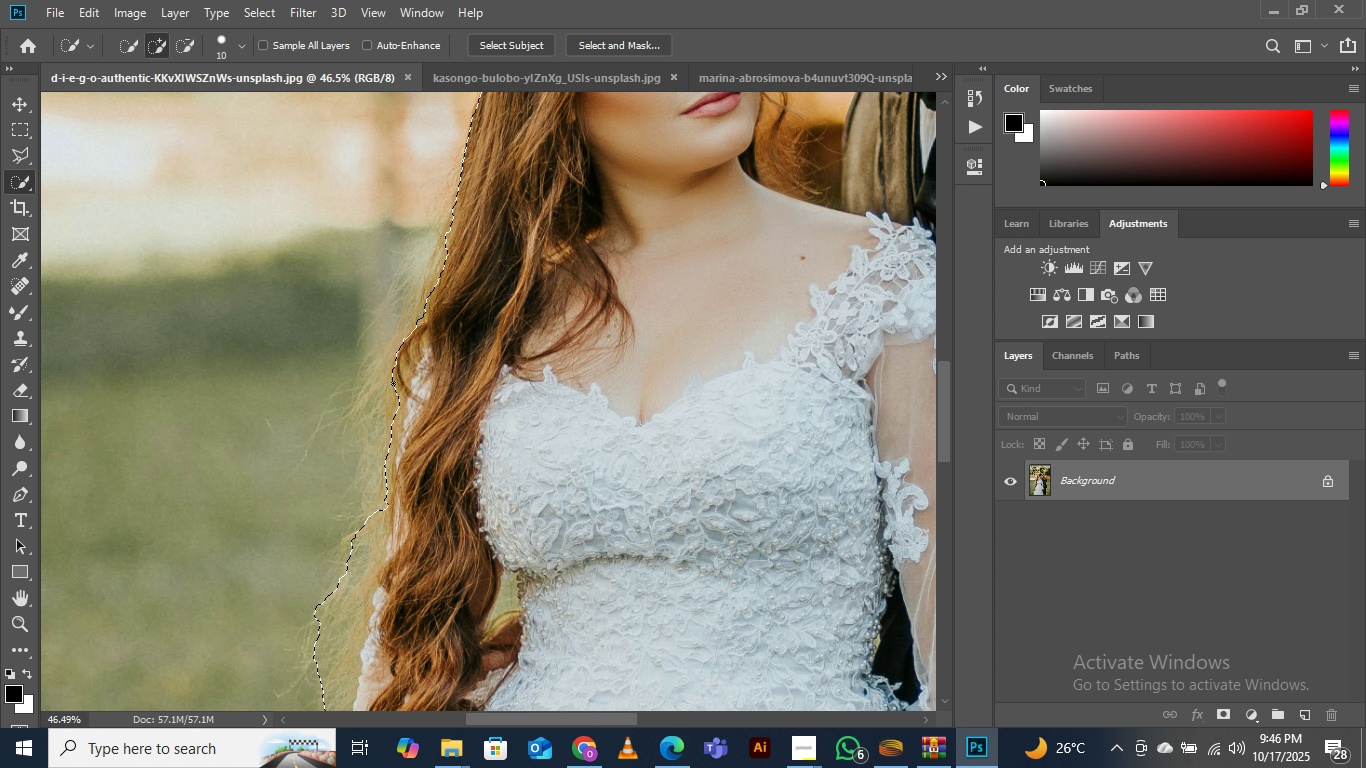 
left_click_drag(start_coordinate=[393, 383], to_coordinate=[396, 409])
 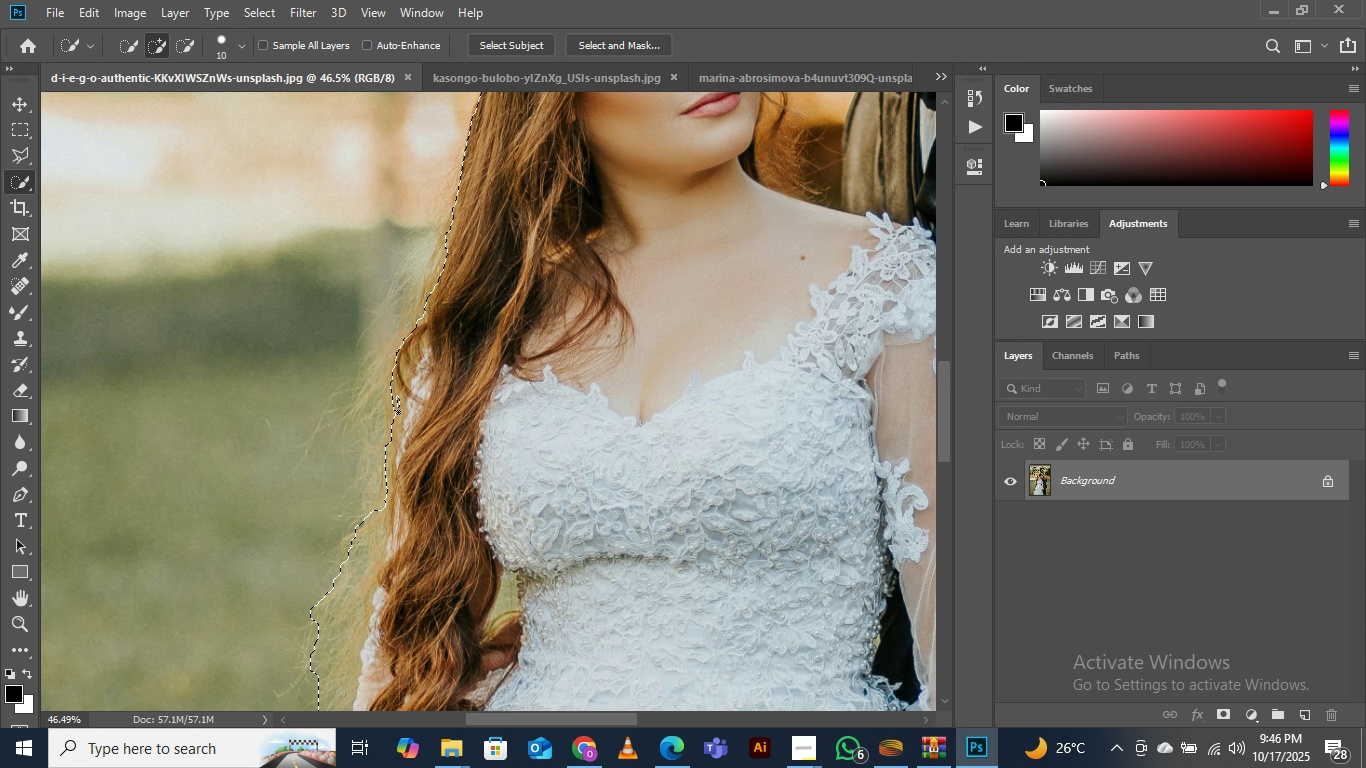 
hold_key(key=ShiftLeft, duration=1.45)
left_click_drag(start_coordinate=[395, 403], to_coordinate=[389, 482])
 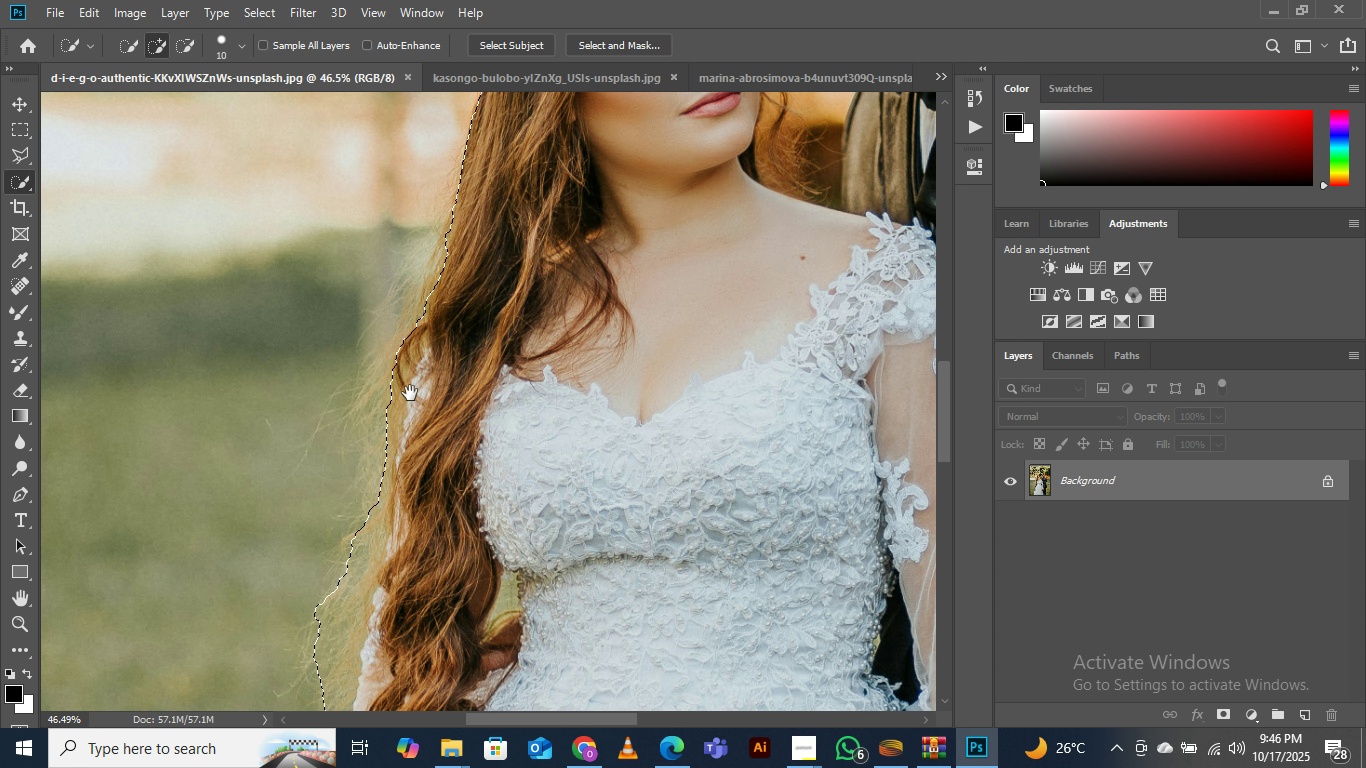 
hold_key(key=Space, duration=0.52)
 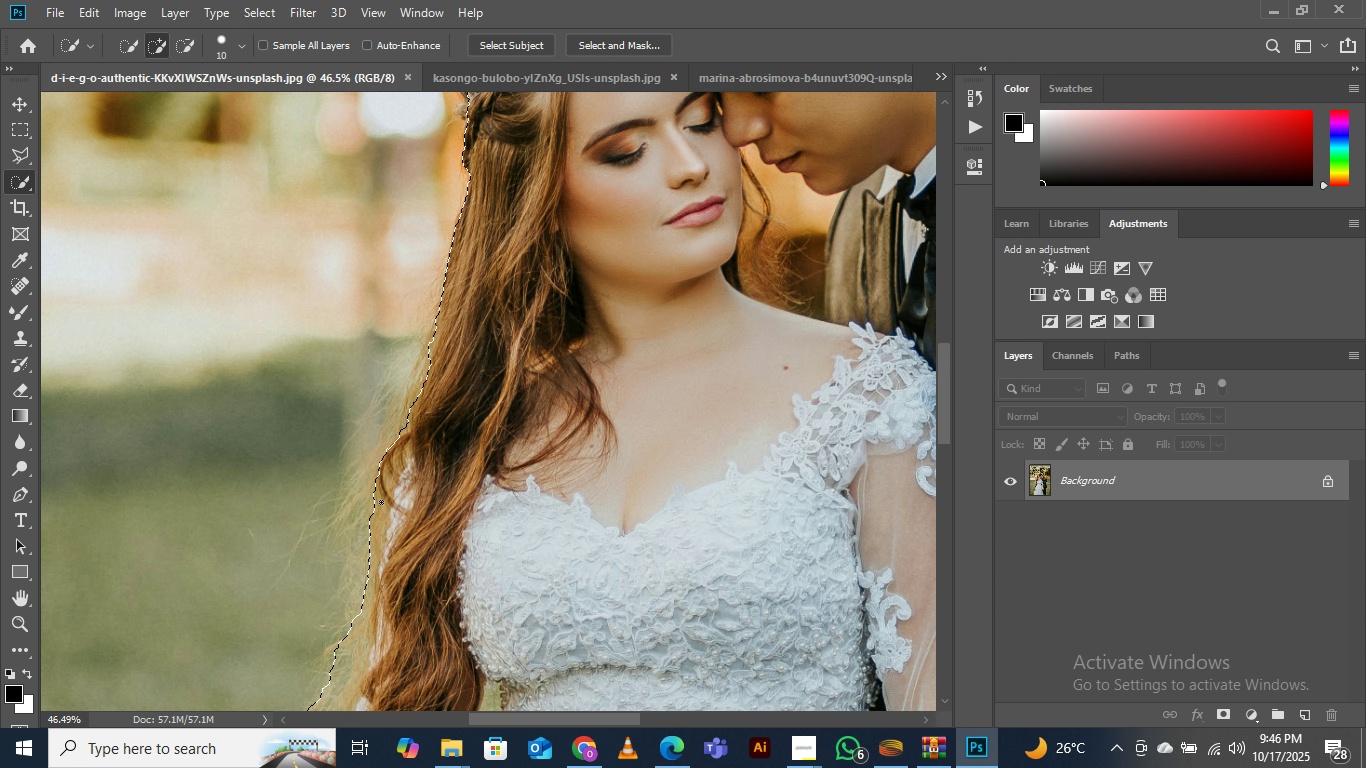 
left_click_drag(start_coordinate=[408, 392], to_coordinate=[391, 502])
 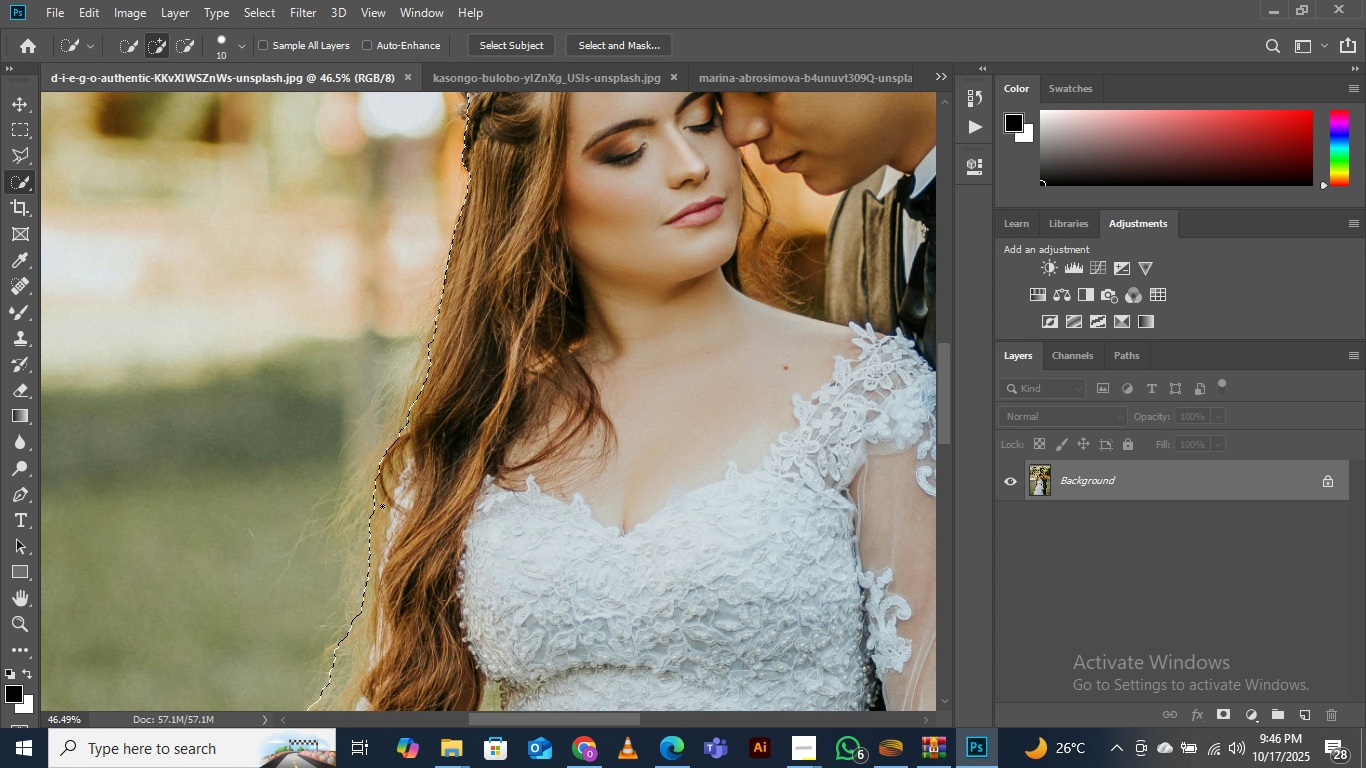 
hold_key(key=ShiftLeft, duration=1.53)
left_click_drag(start_coordinate=[377, 500], to_coordinate=[449, 311])
 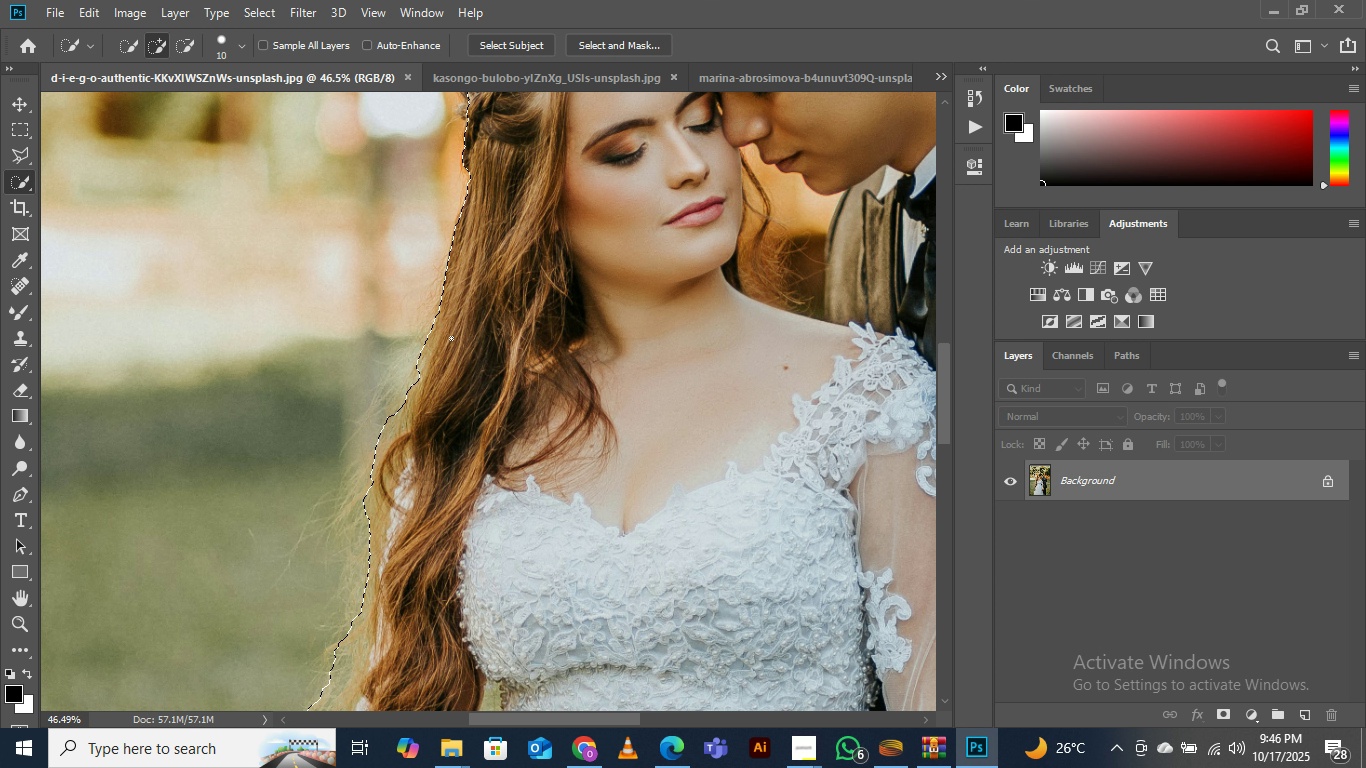 
hold_key(key=ShiftLeft, duration=0.95)
 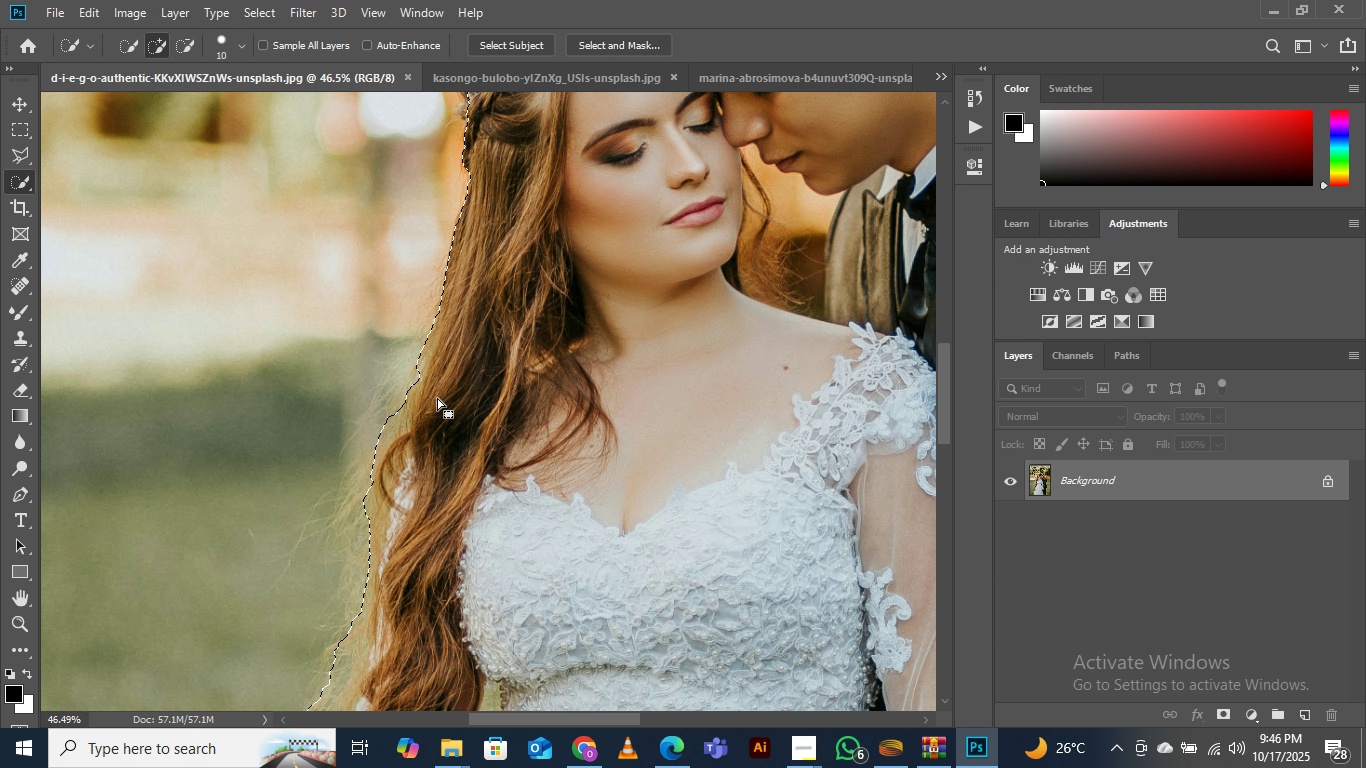 
key(Shift+ShiftLeft)
 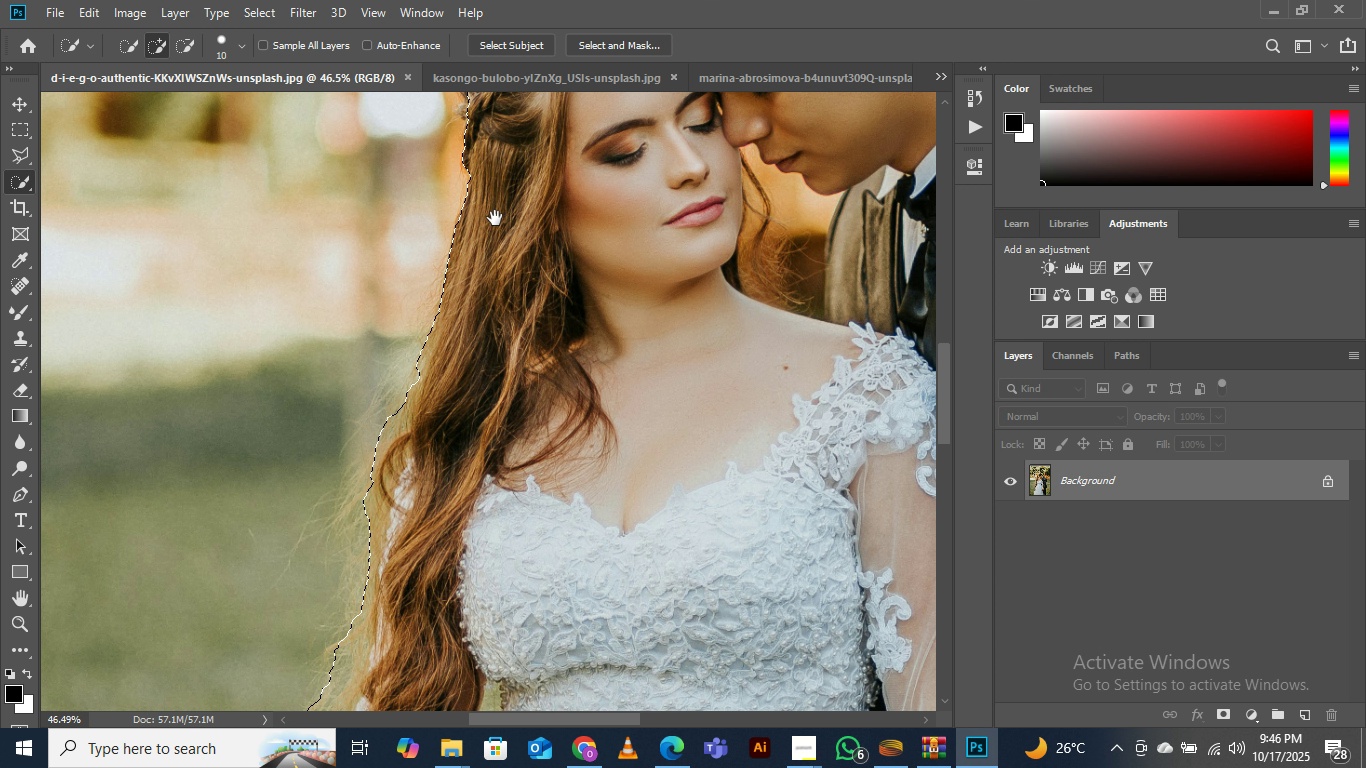 
hold_key(key=Space, duration=0.88)
 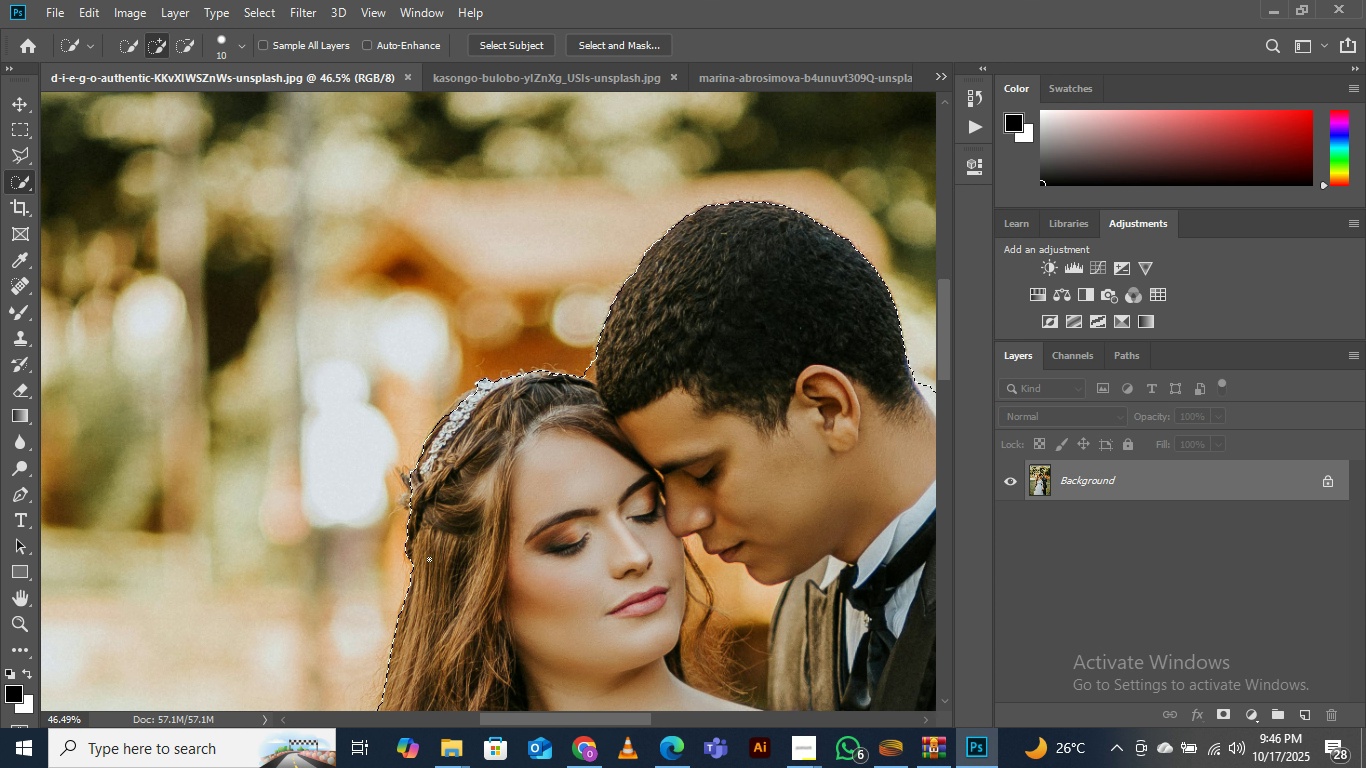 
left_click_drag(start_coordinate=[495, 218], to_coordinate=[438, 608])
 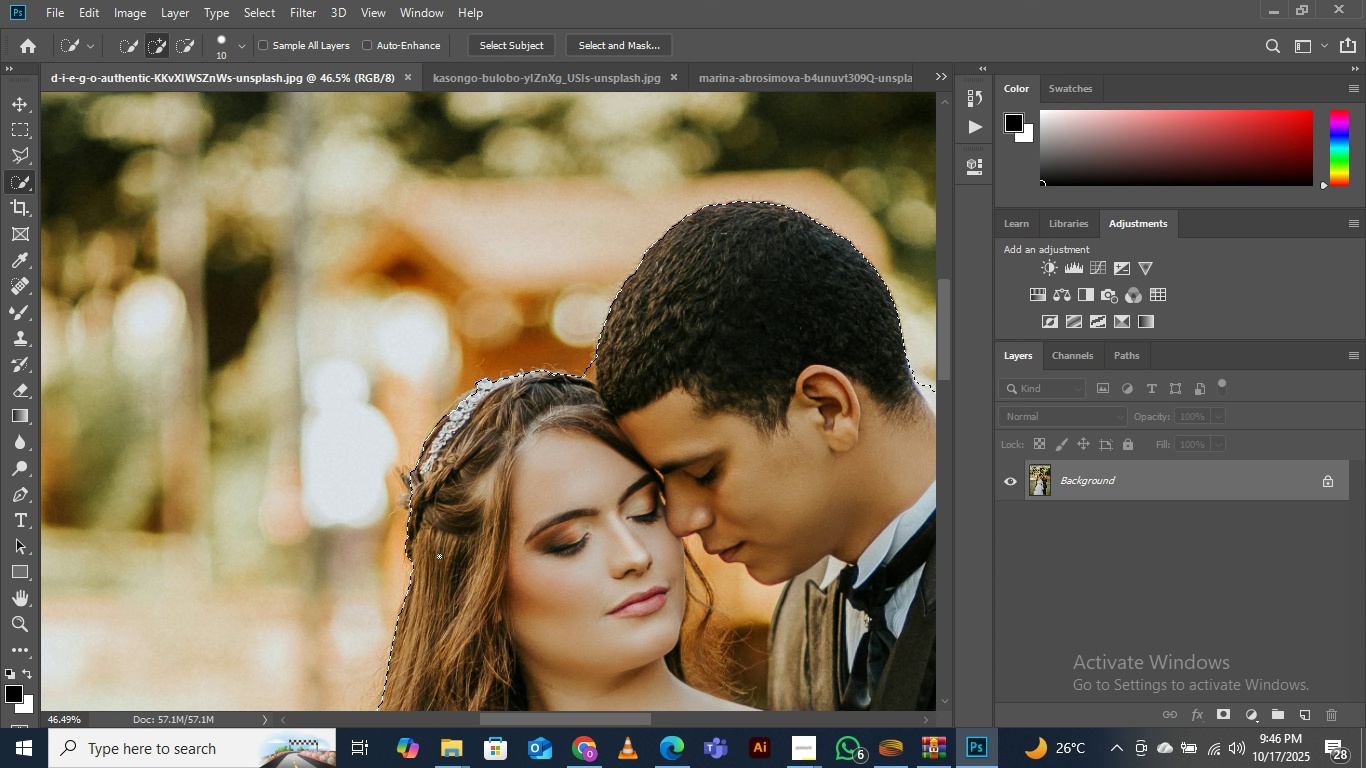 
hold_key(key=ShiftLeft, duration=1.53)
 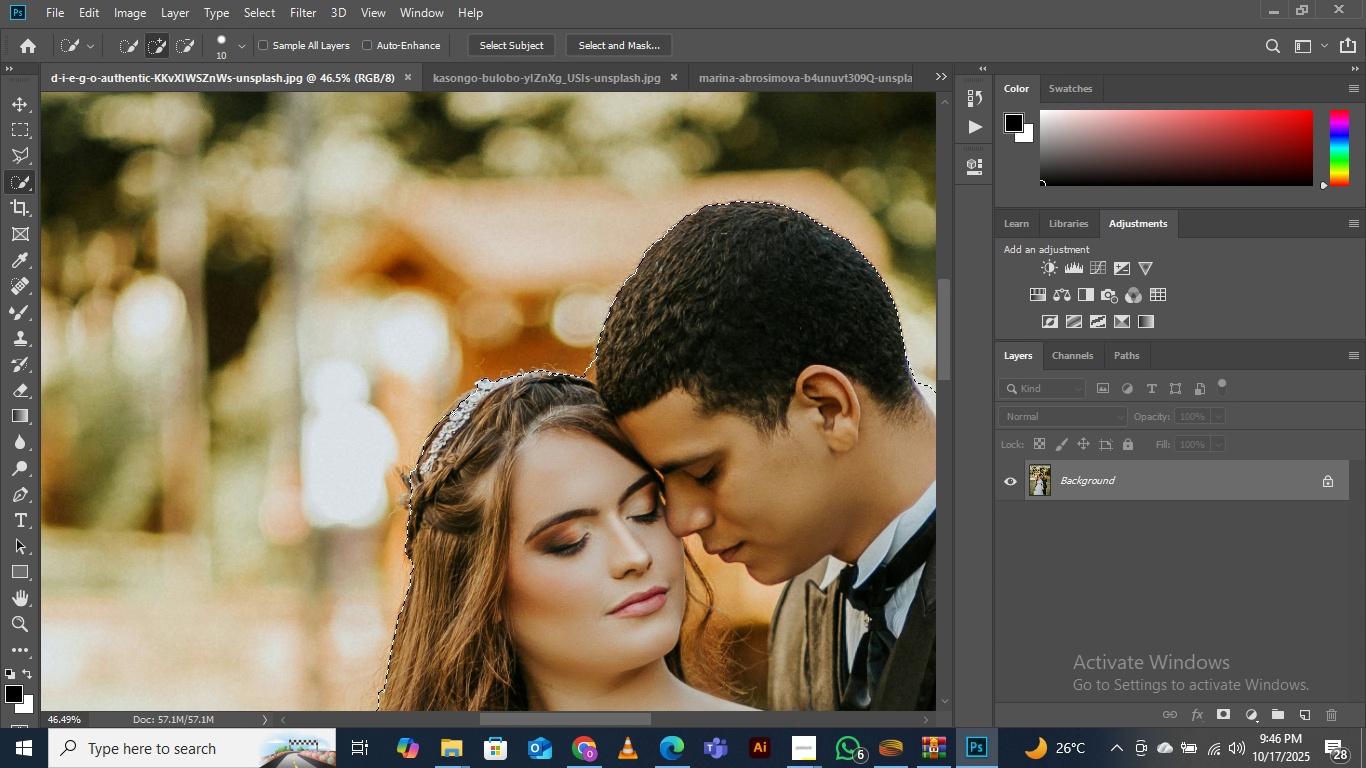 
hold_key(key=ShiftLeft, duration=1.04)
left_click_drag(start_coordinate=[448, 417], to_coordinate=[476, 384])
 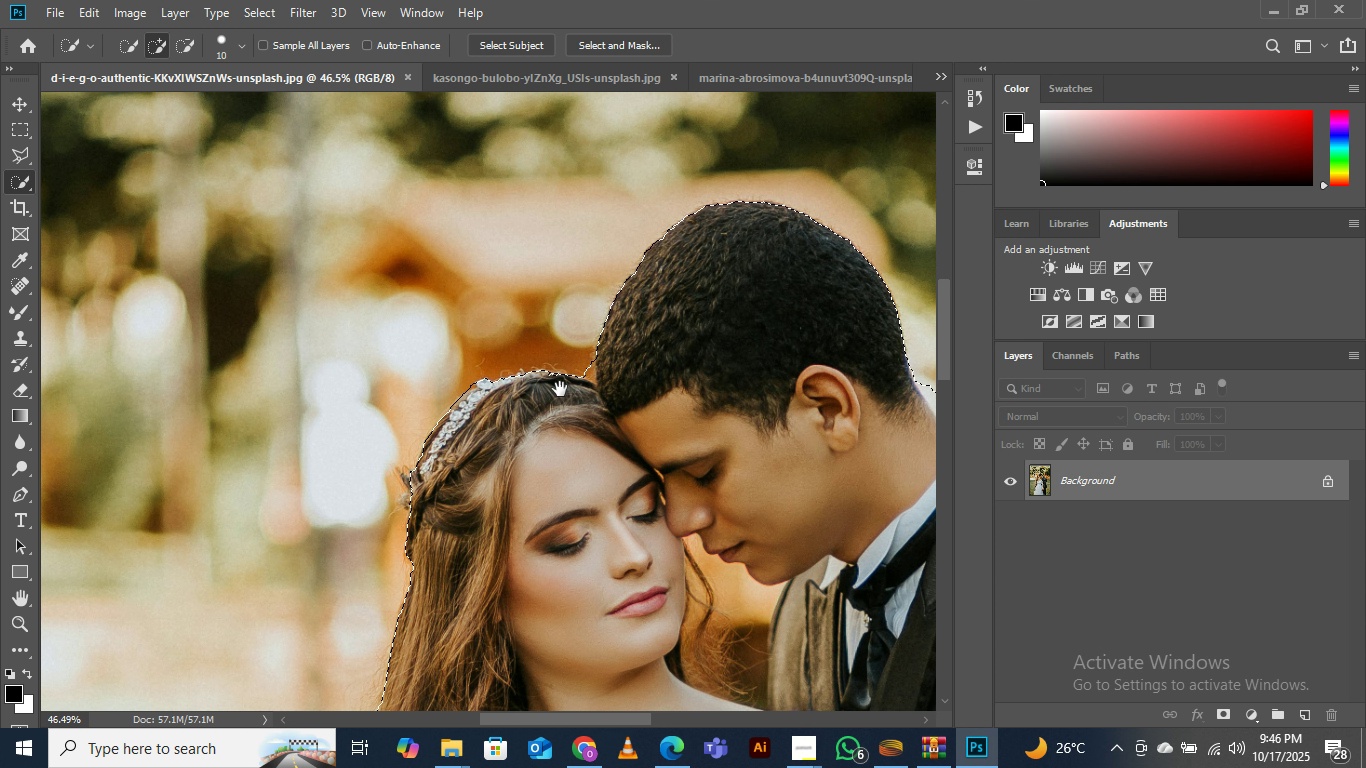 
hold_key(key=Space, duration=1.07)
 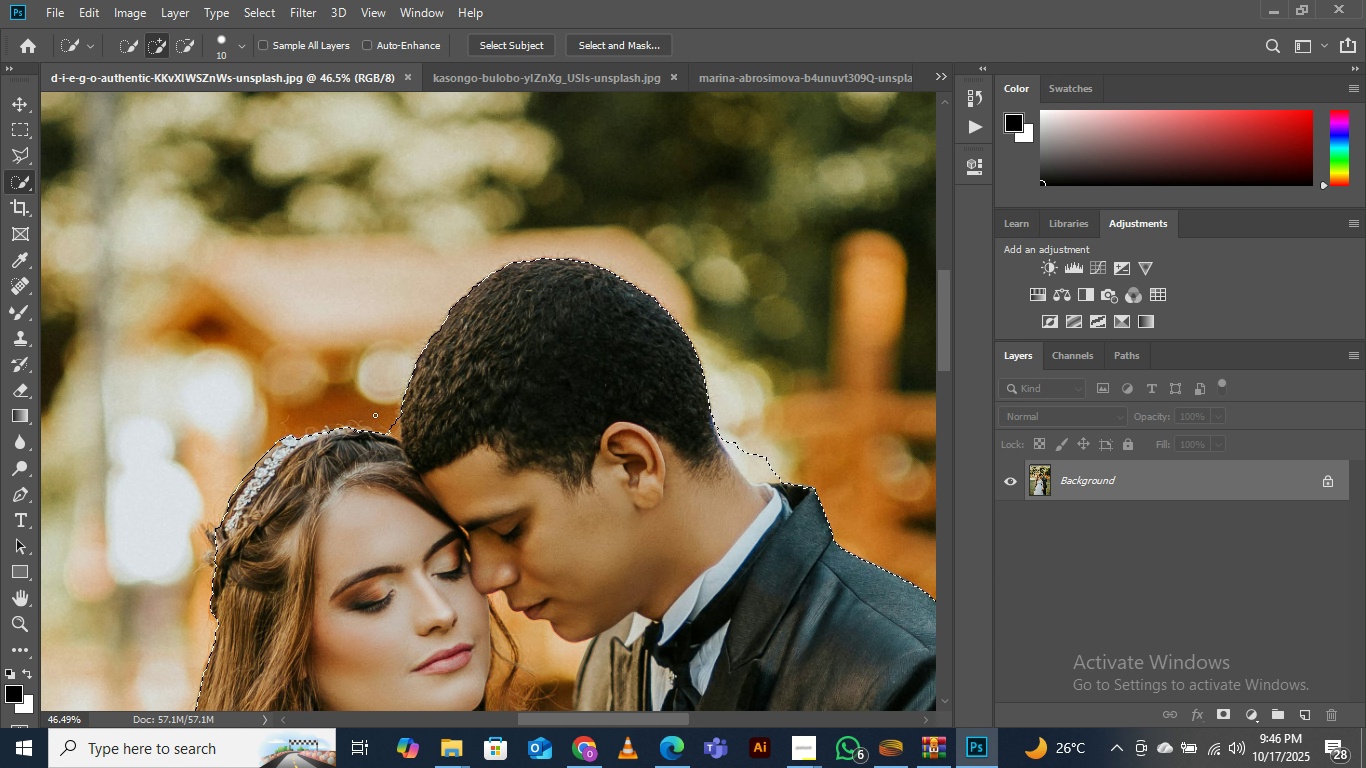 
left_click_drag(start_coordinate=[586, 368], to_coordinate=[391, 425])
 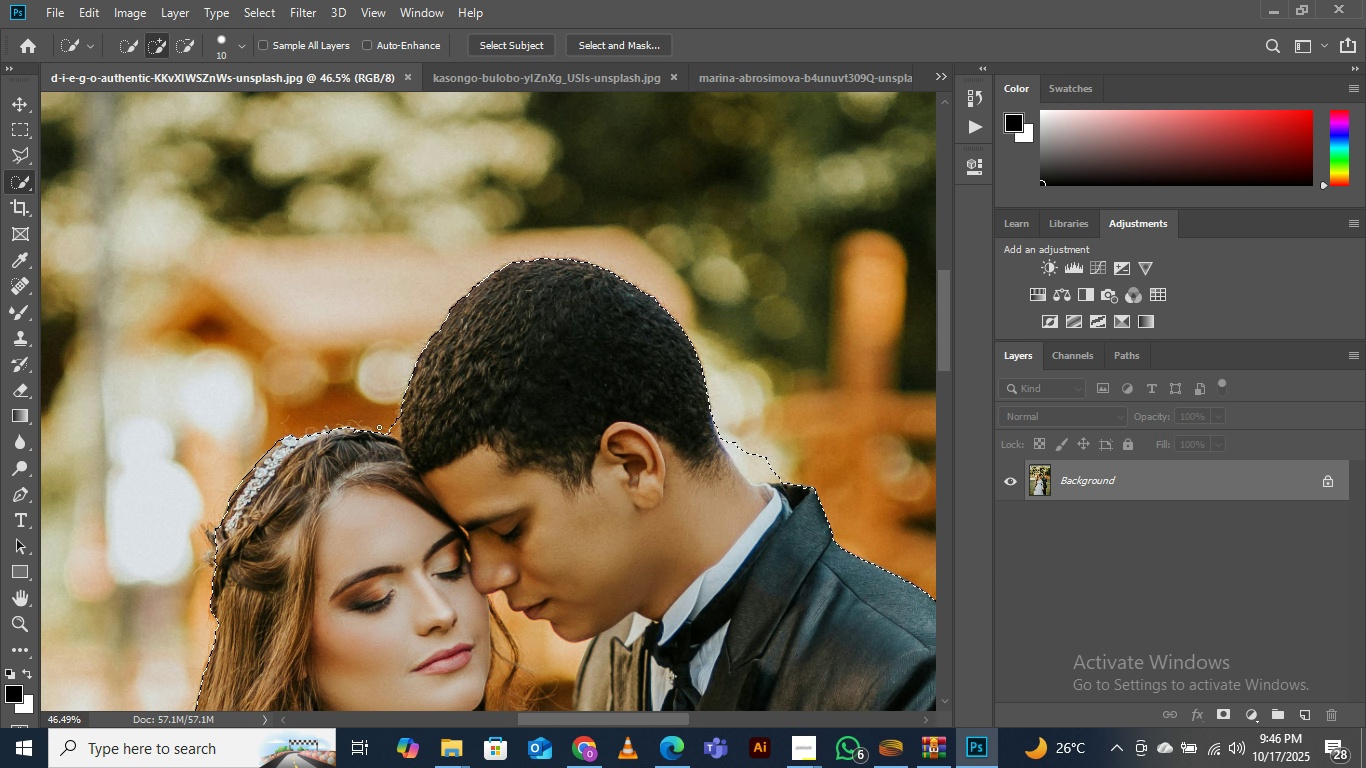 
hold_key(key=AltLeft, duration=1.53)
left_click_drag(start_coordinate=[394, 414], to_coordinate=[389, 435])
 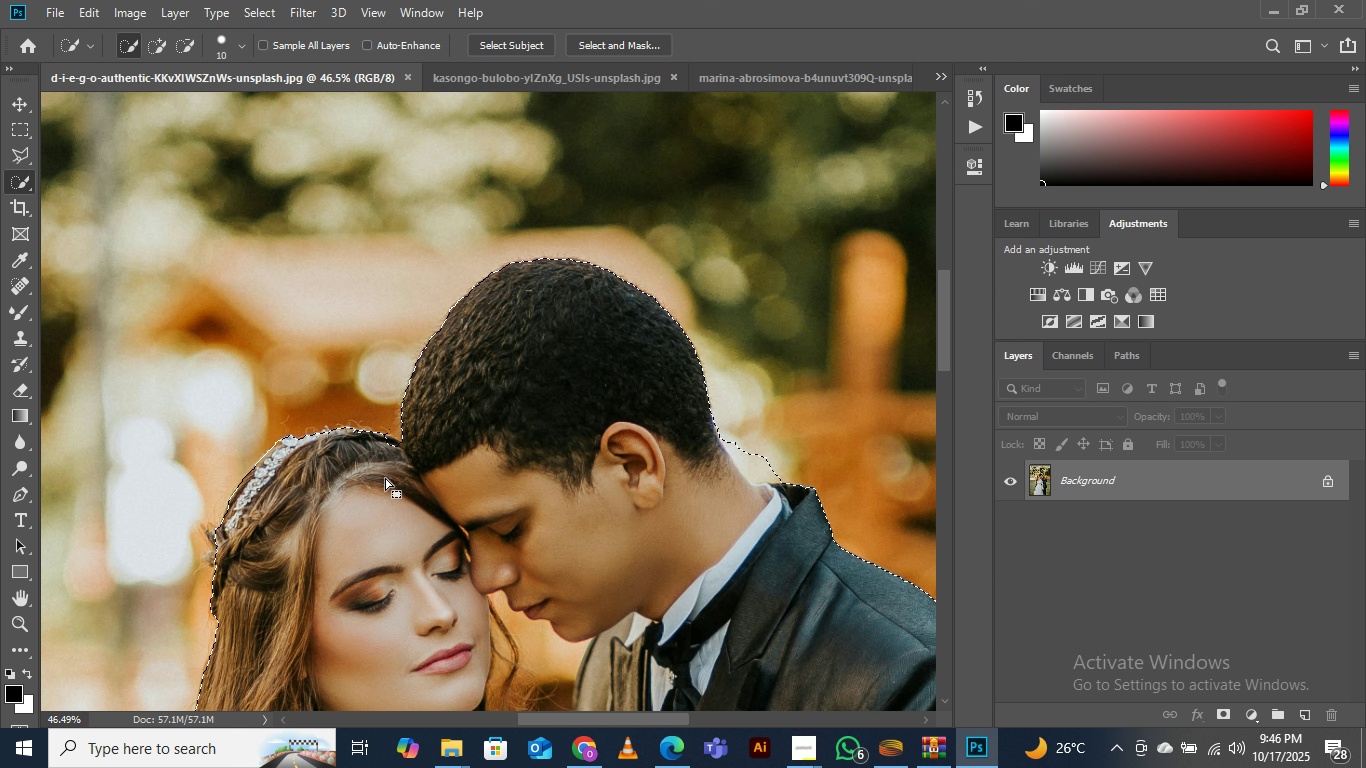 
hold_key(key=AltLeft, duration=0.76)
 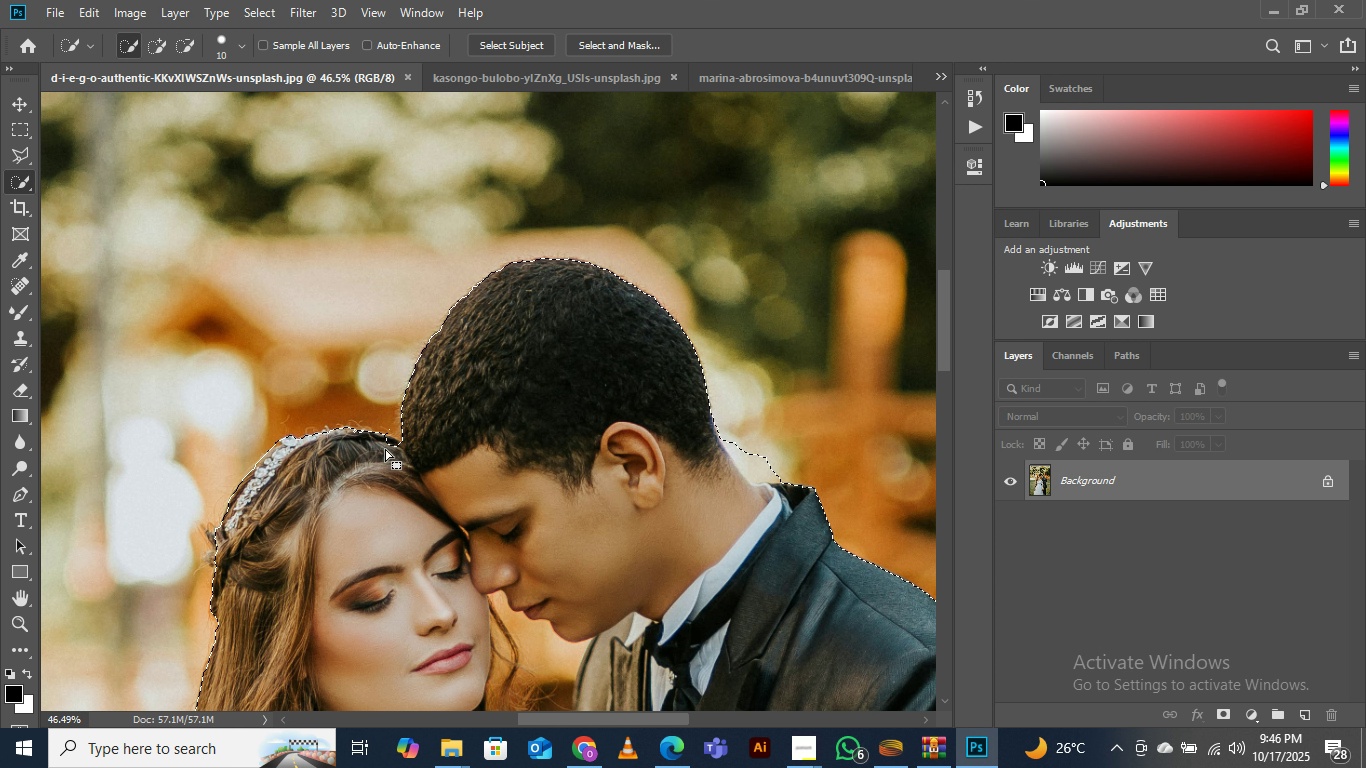 
hold_key(key=ShiftLeft, duration=1.53)
left_click_drag(start_coordinate=[382, 446], to_coordinate=[365, 440])
 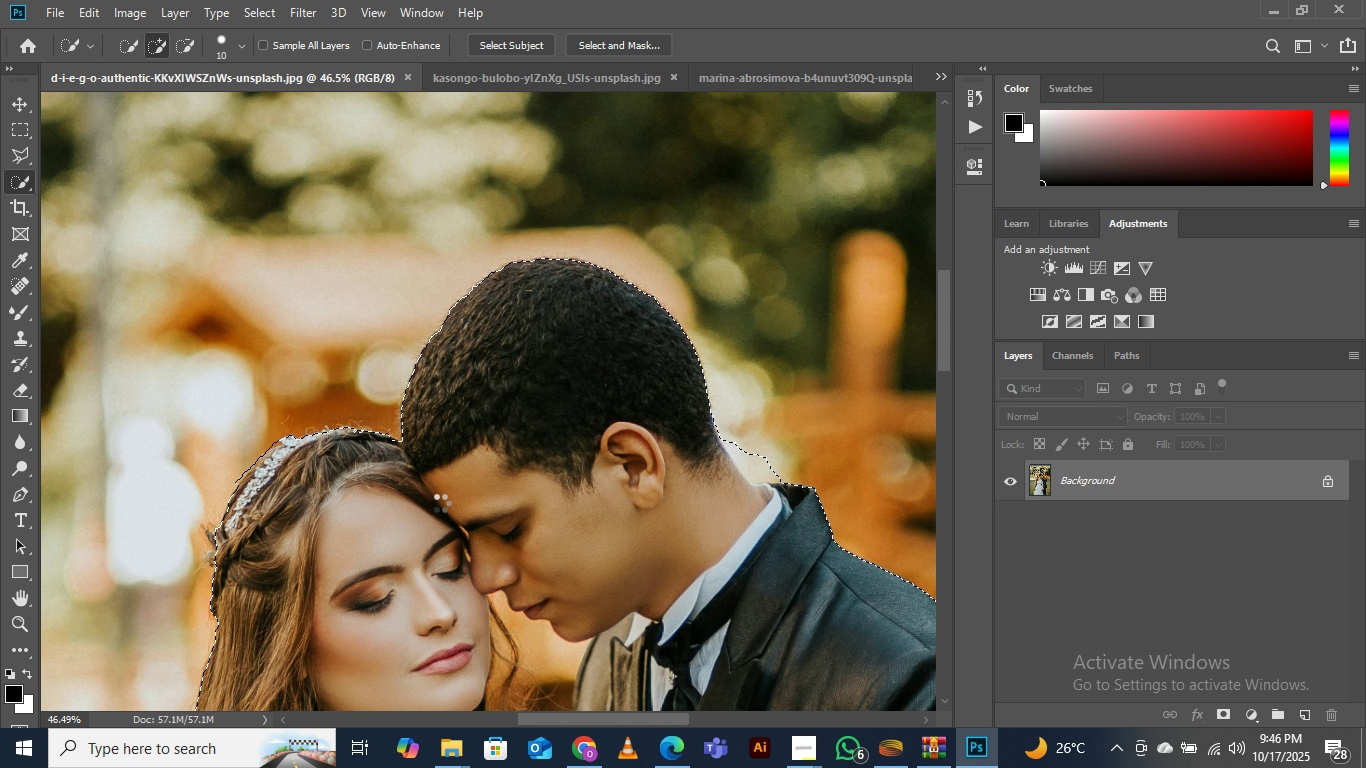 
key(Shift+ShiftLeft)